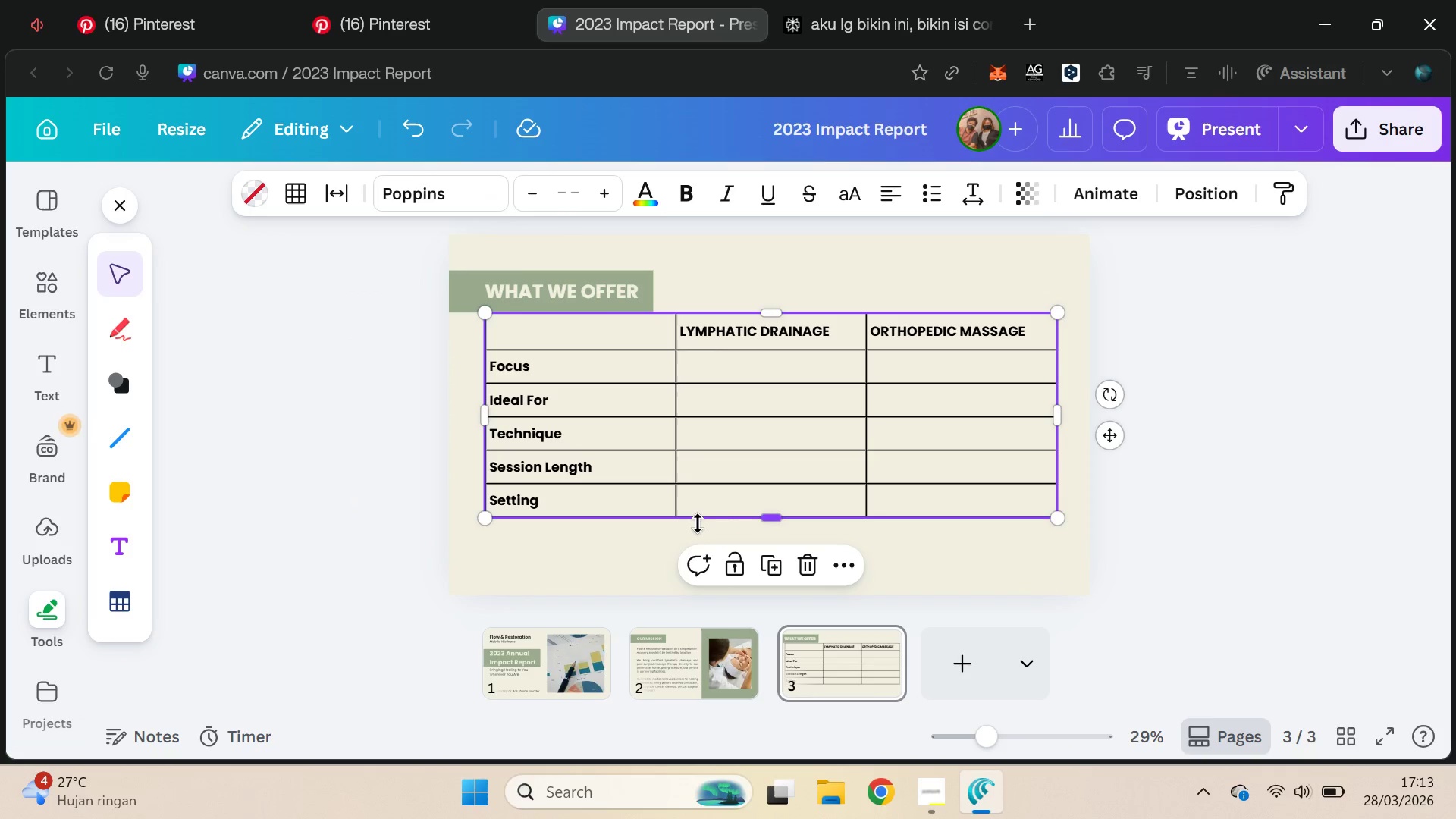 
left_click_drag(start_coordinate=[698, 520], to_coordinate=[692, 562])
 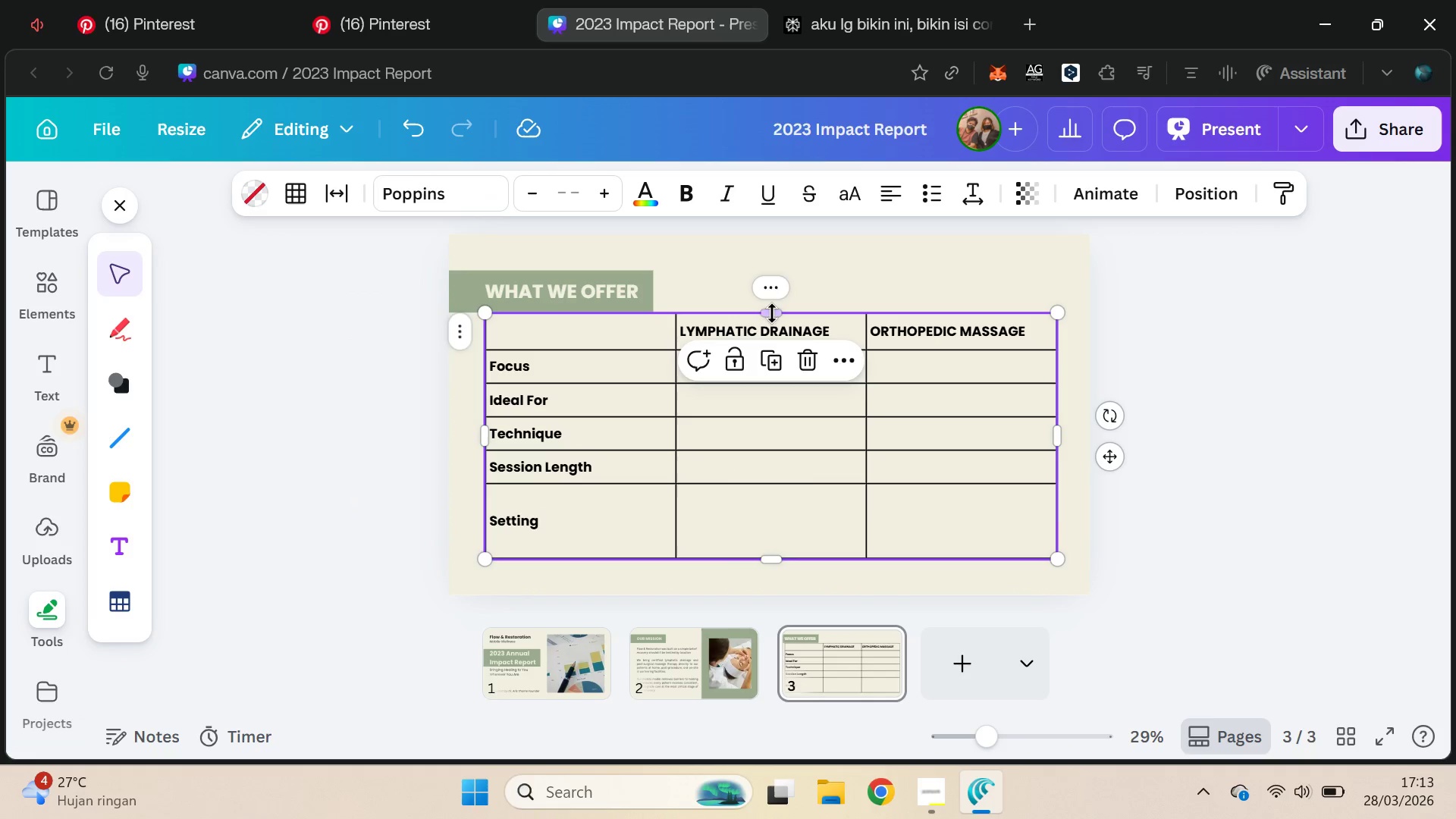 
left_click_drag(start_coordinate=[777, 307], to_coordinate=[777, 335])
 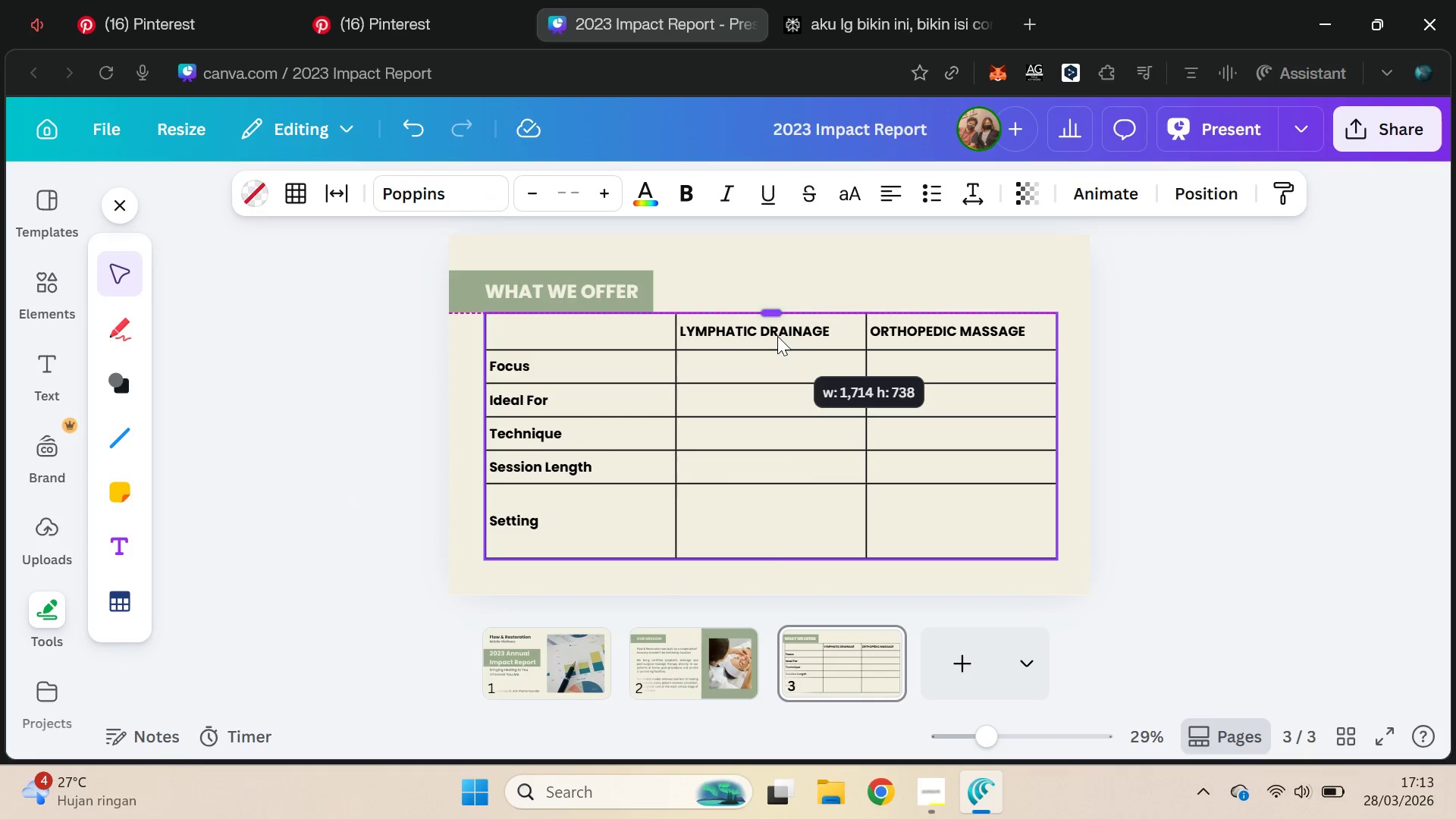 
key(Control+Z)
 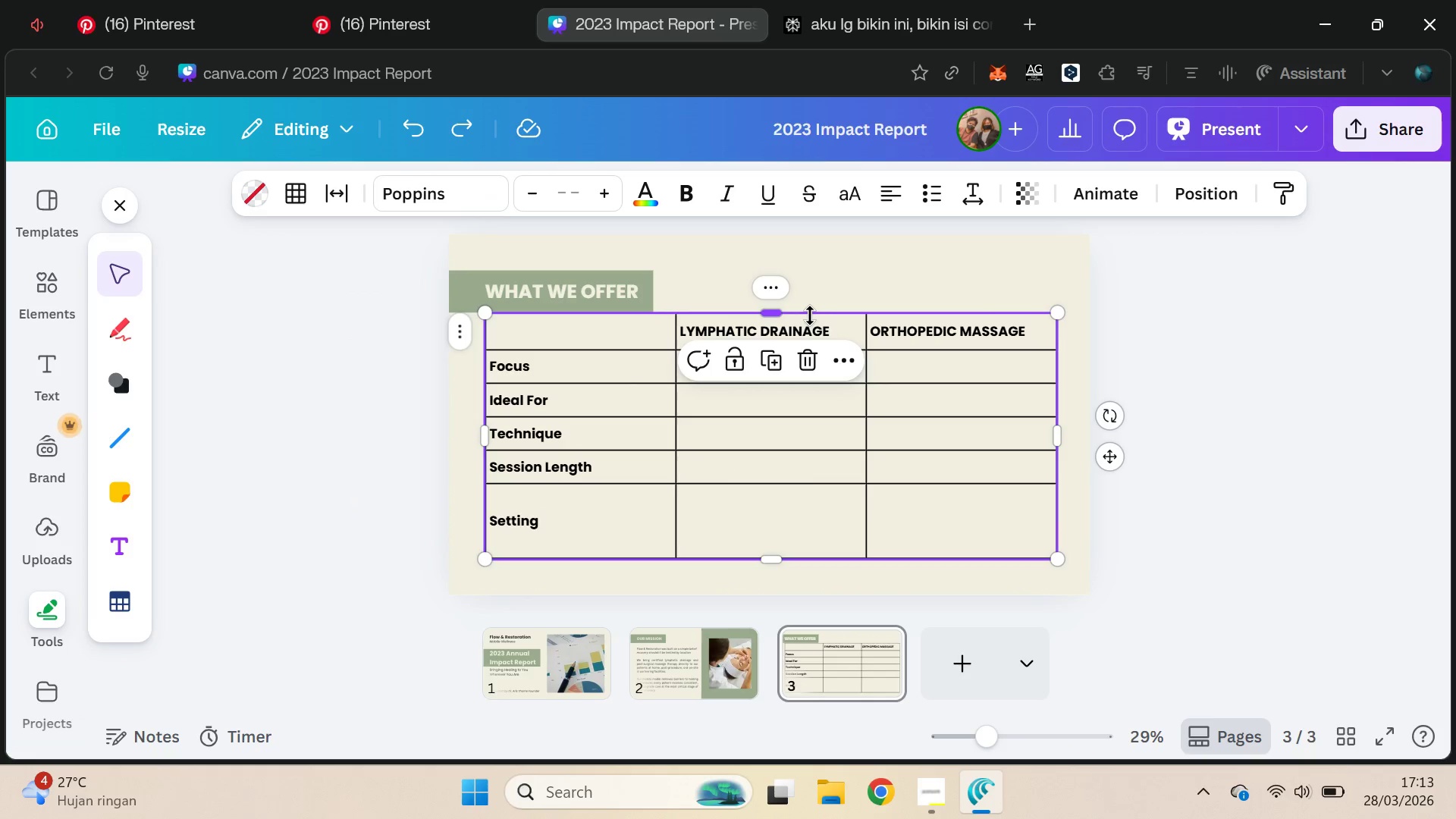 
key(Control+Z)
 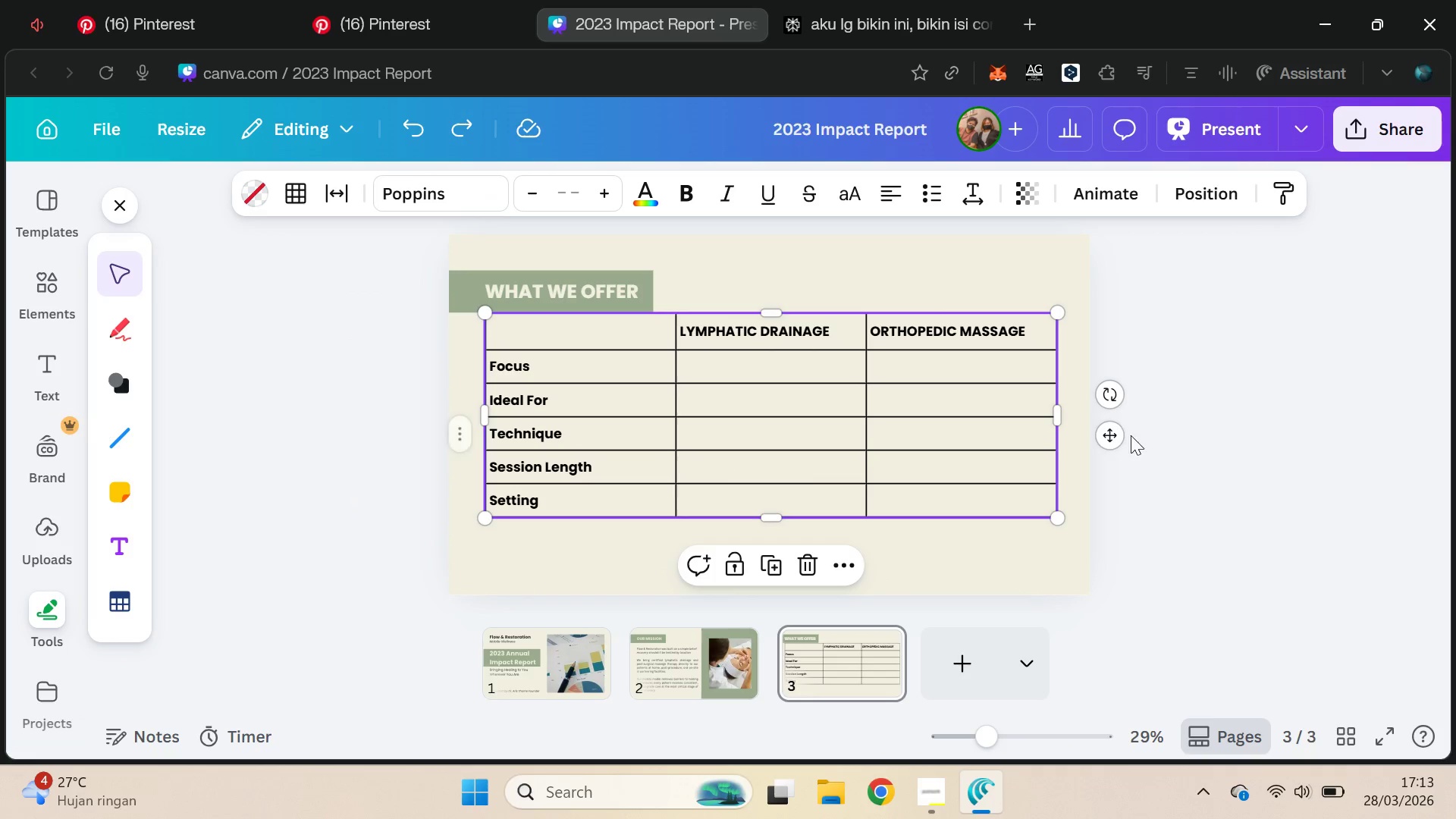 
left_click_drag(start_coordinate=[1117, 432], to_coordinate=[1119, 439])
 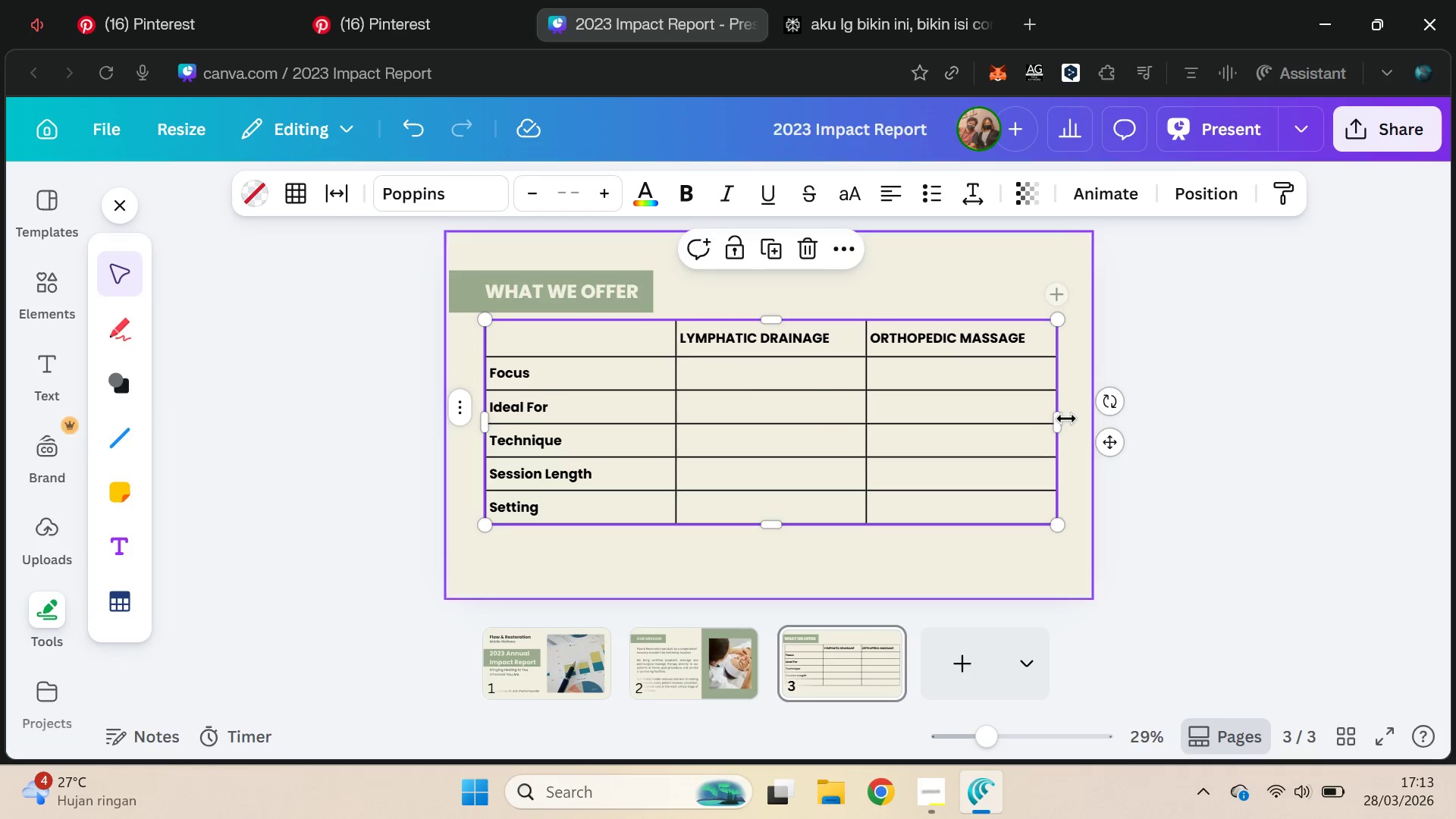 
left_click_drag(start_coordinate=[1062, 418], to_coordinate=[1058, 422])
 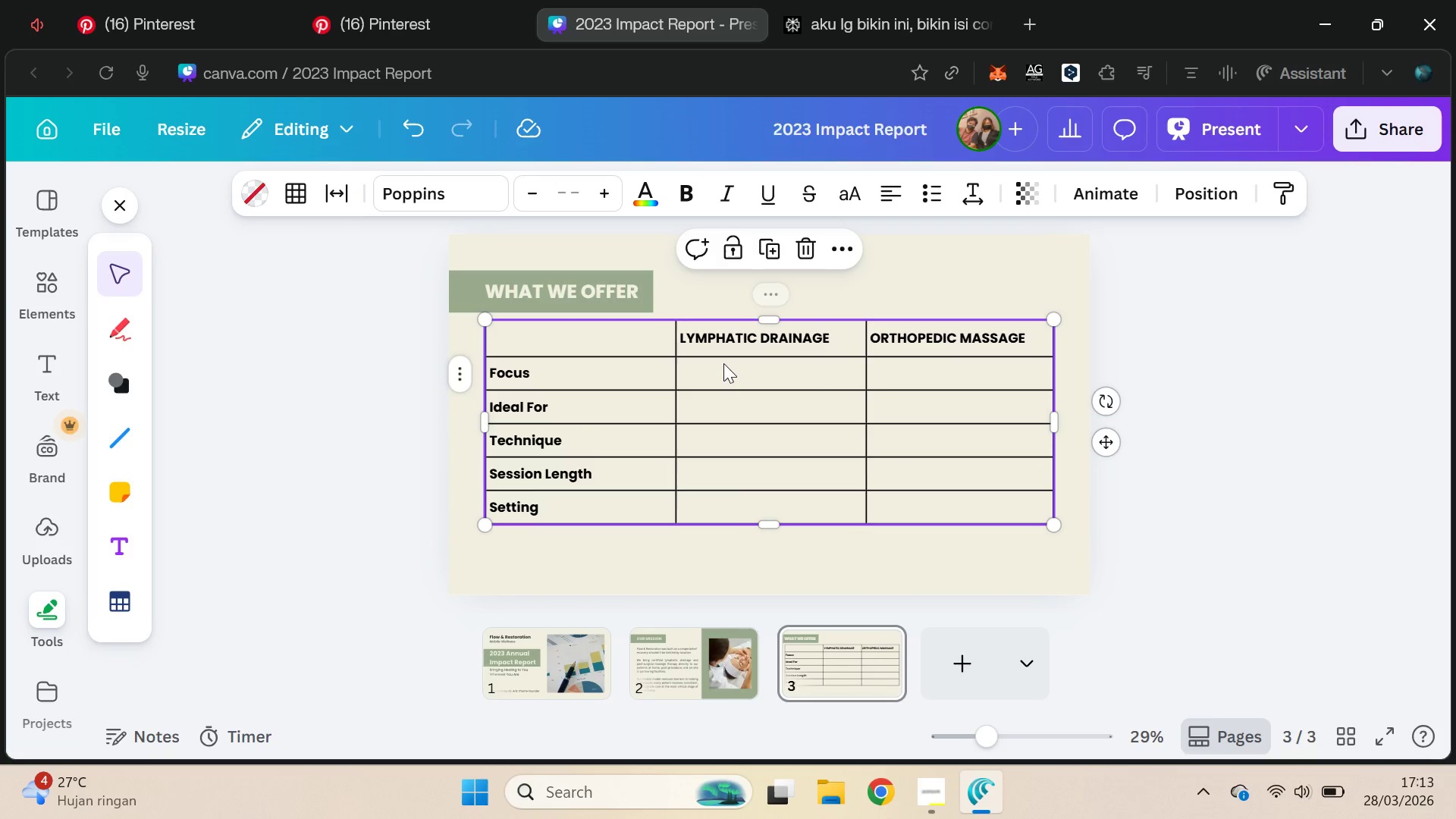 
left_click([723, 362])
 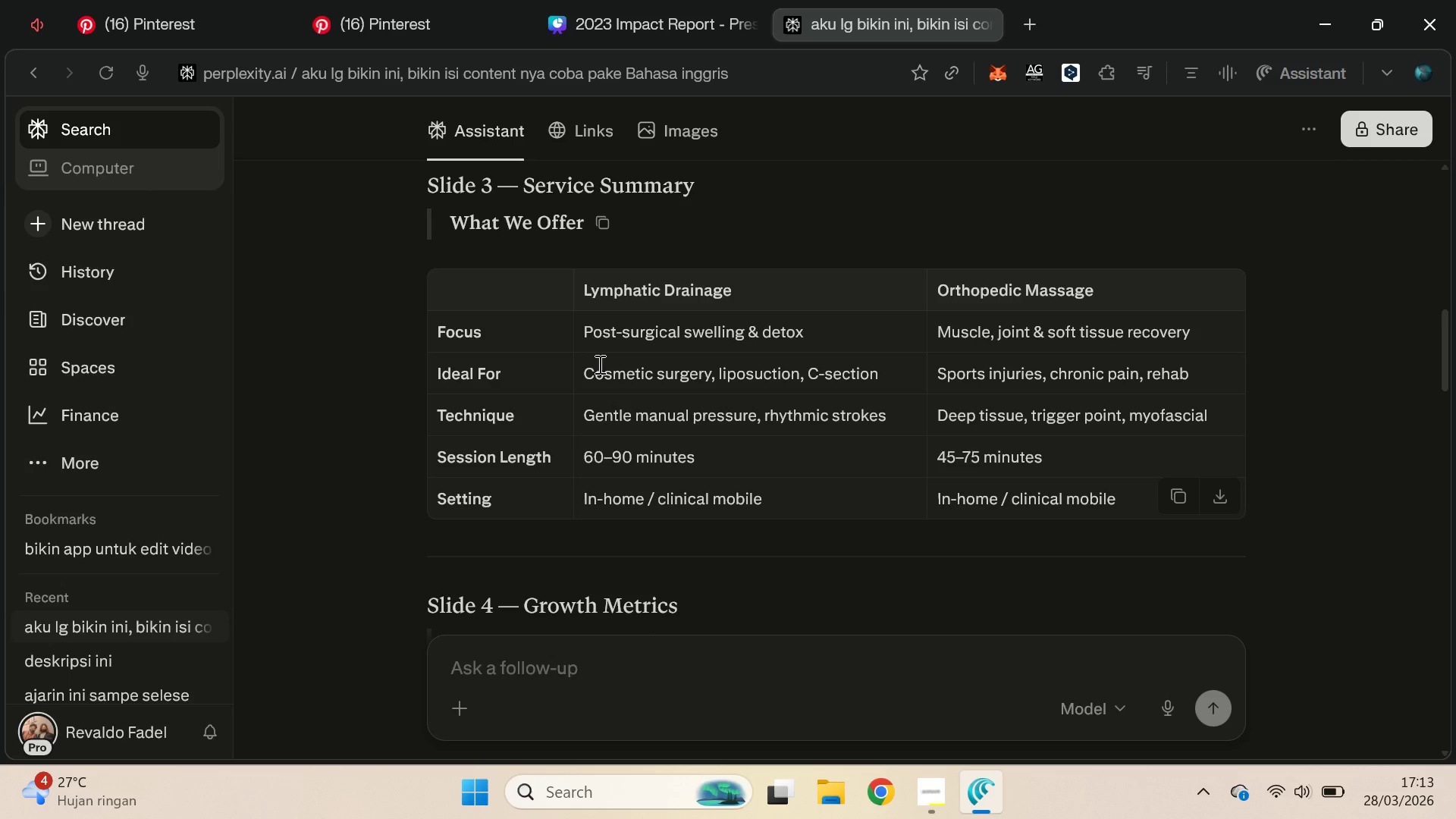 
left_click_drag(start_coordinate=[583, 333], to_coordinate=[846, 334])
 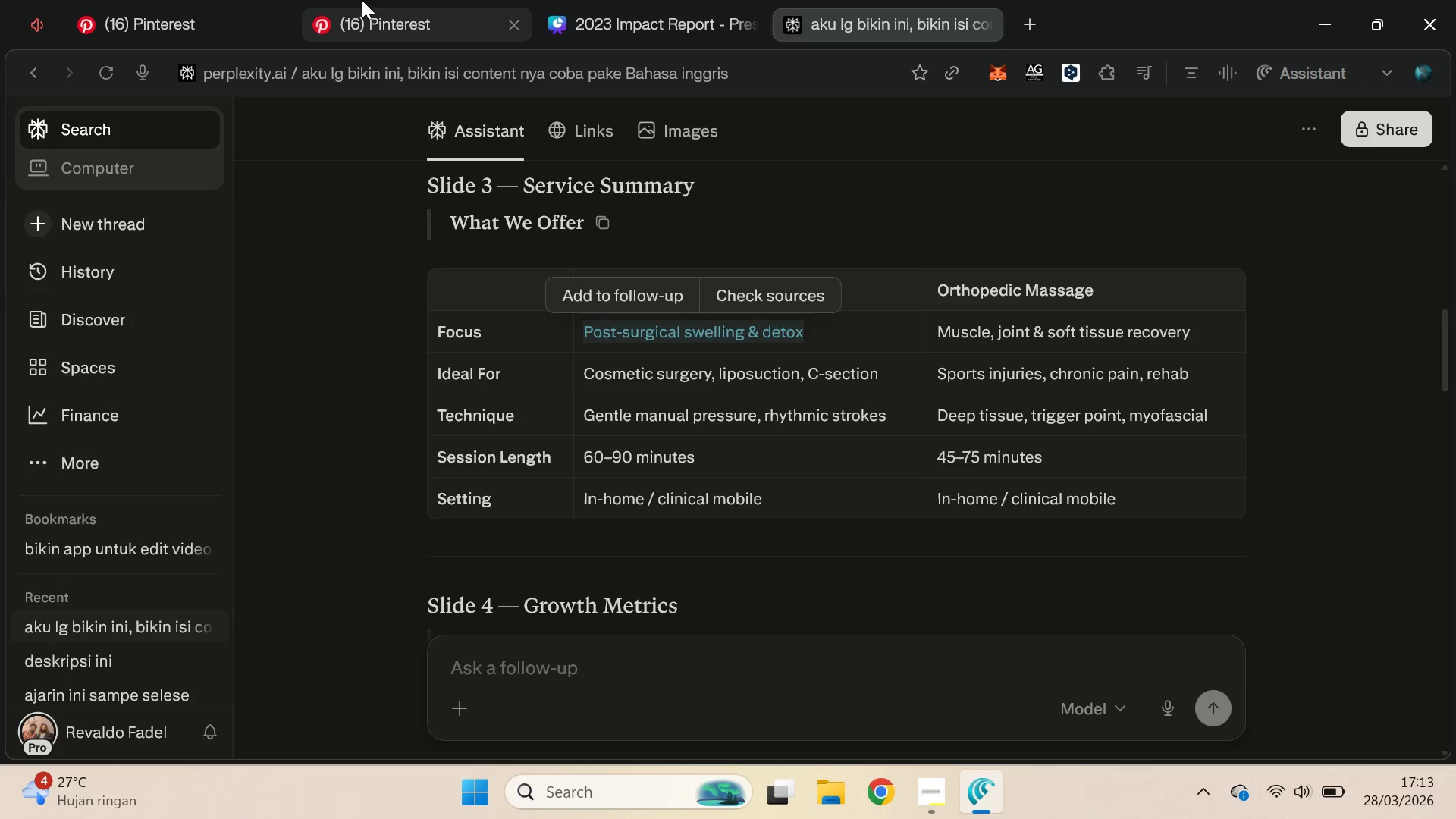 
key(Control+ControlLeft)
 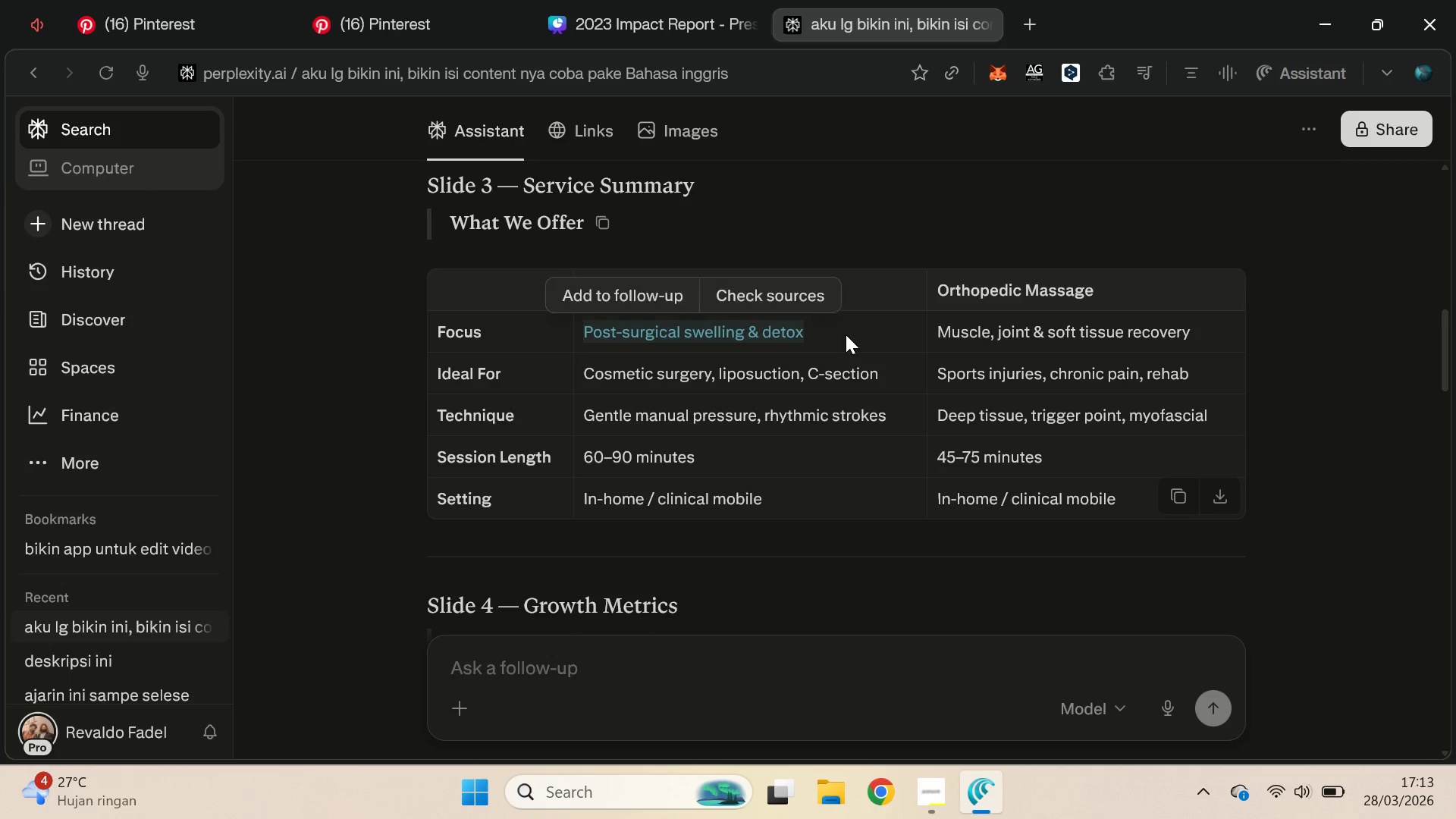 
key(Control+C)
 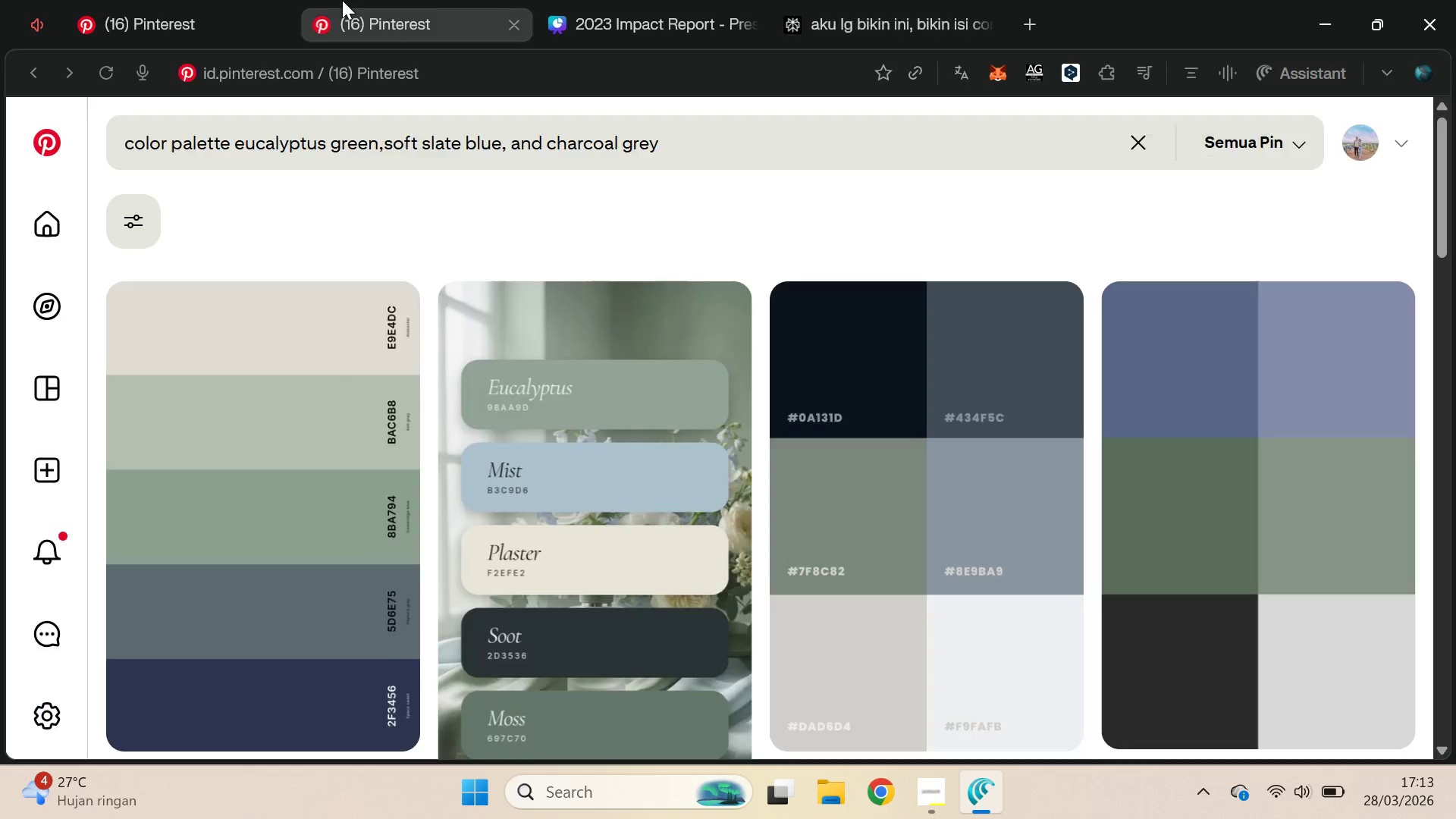 
double_click([595, 0])
 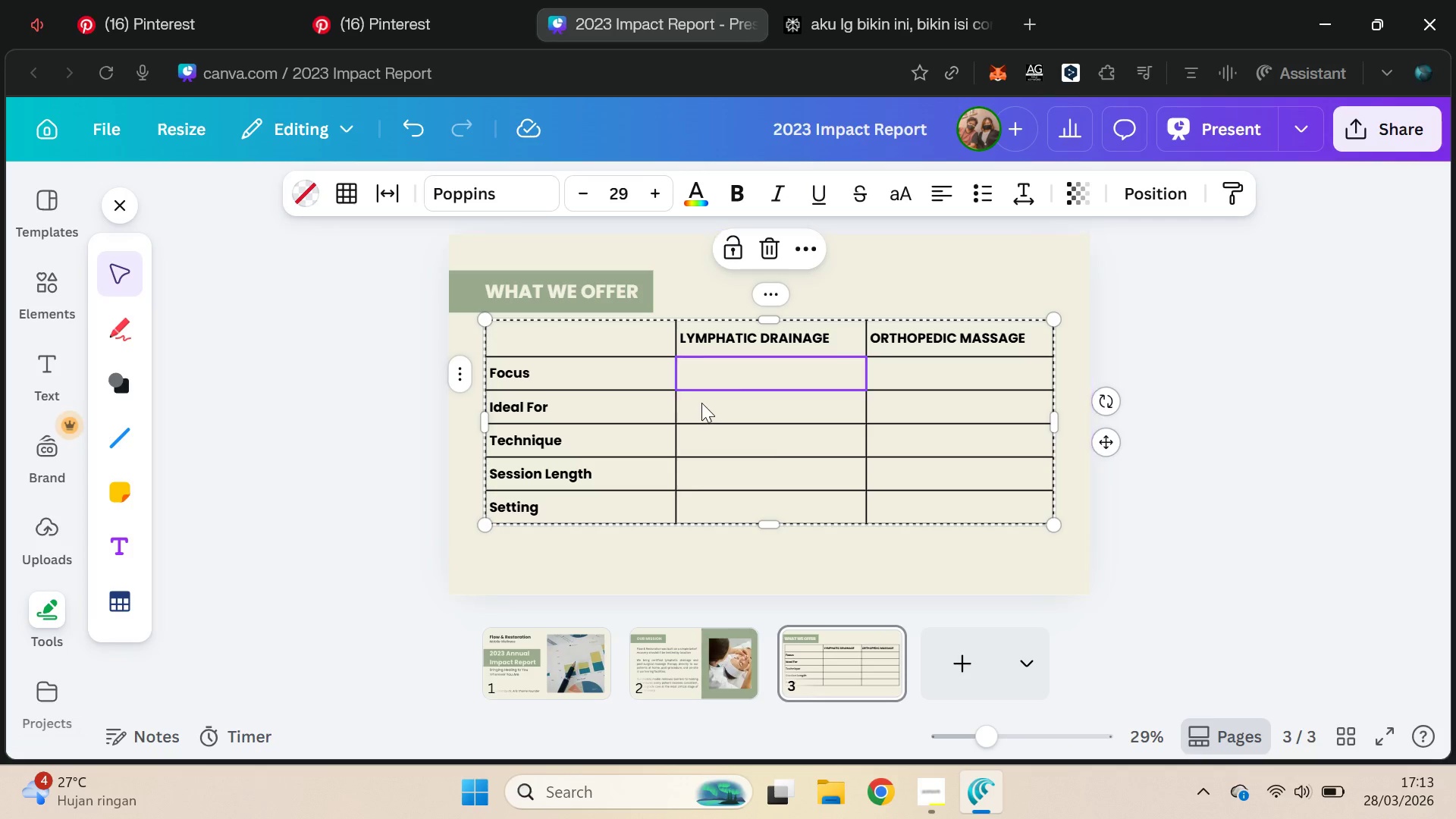 
key(Control+V)
 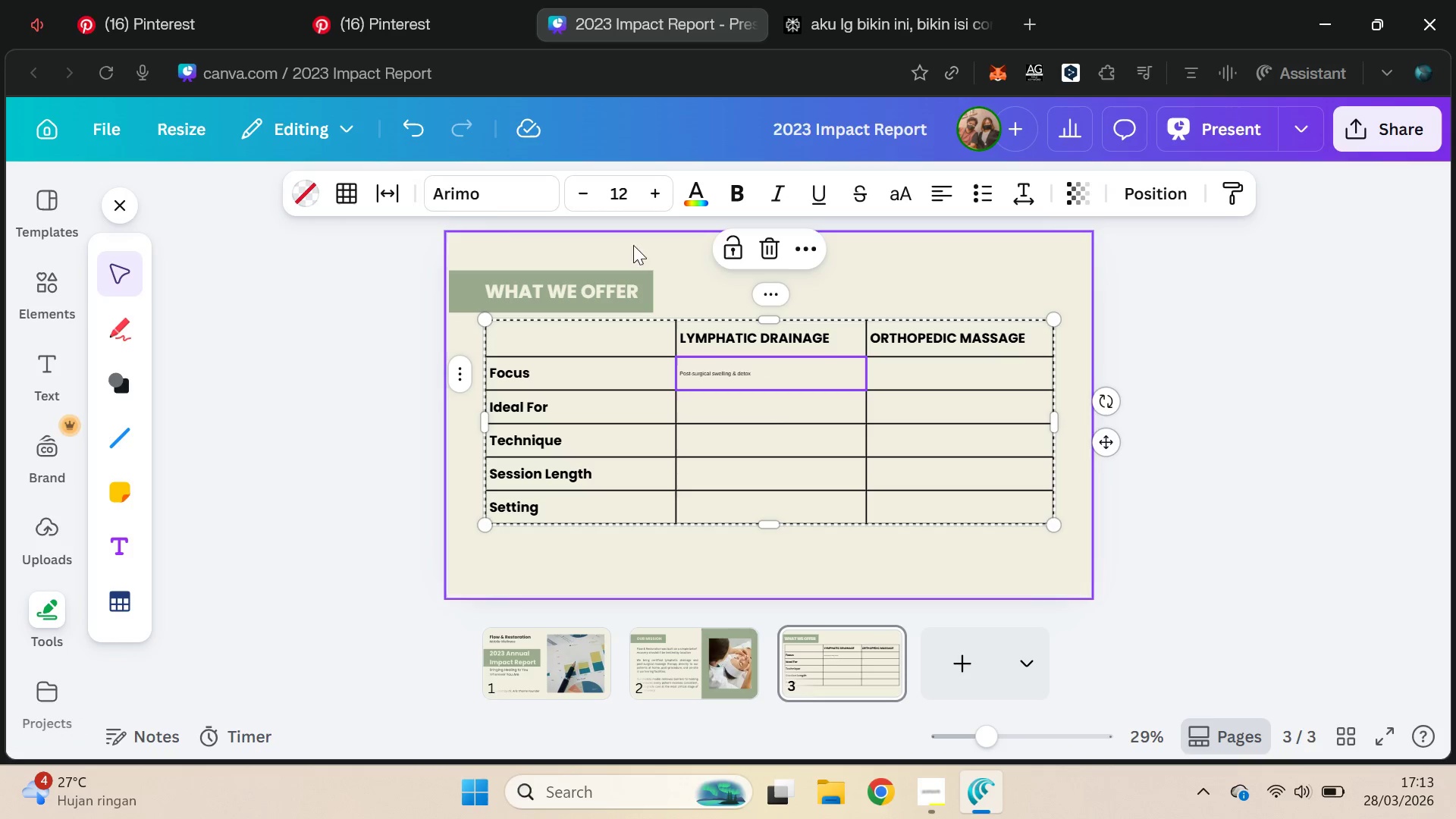 
left_click([459, 182])
 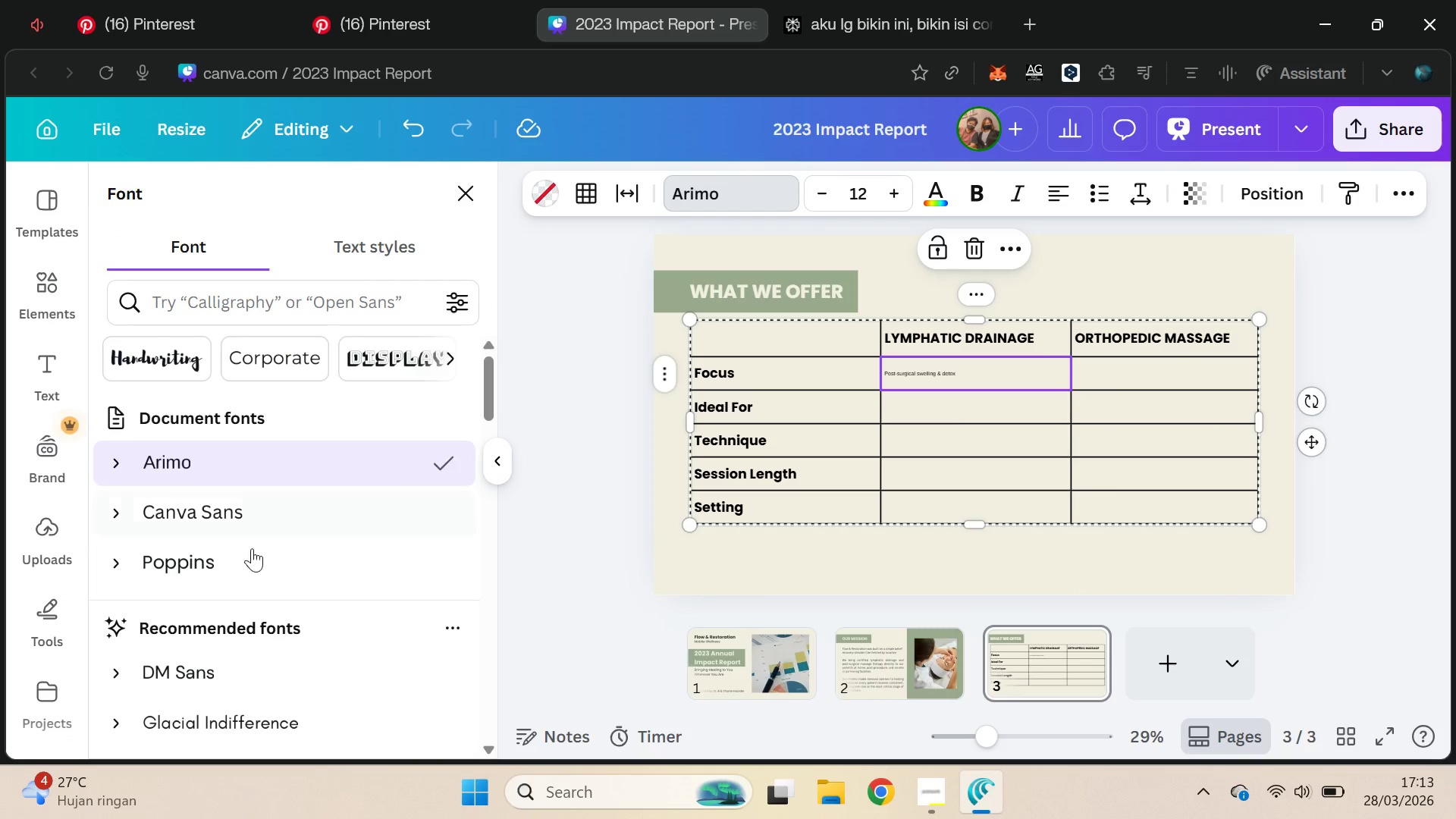 
left_click([252, 548])
 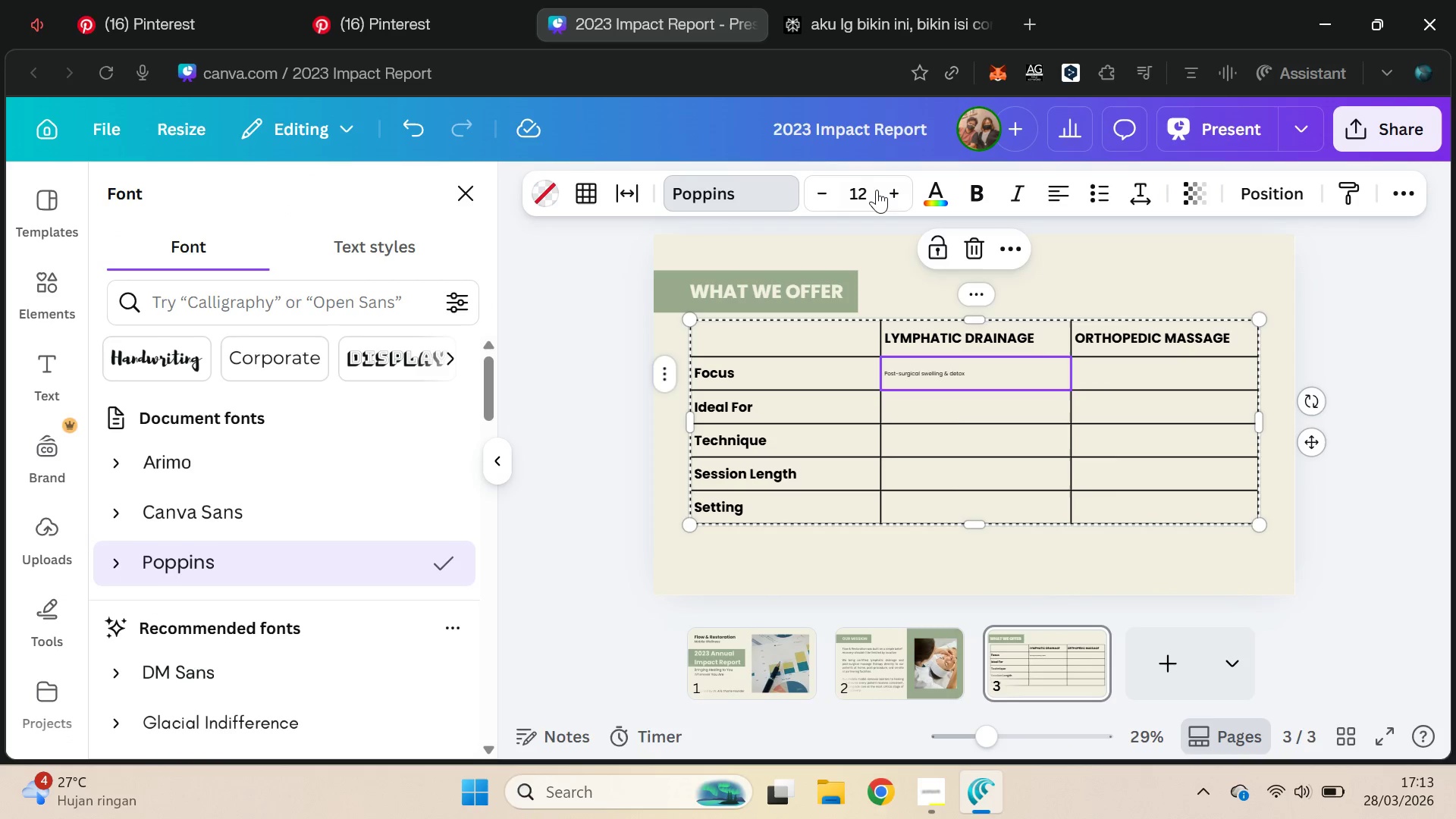 
left_click([870, 194])
 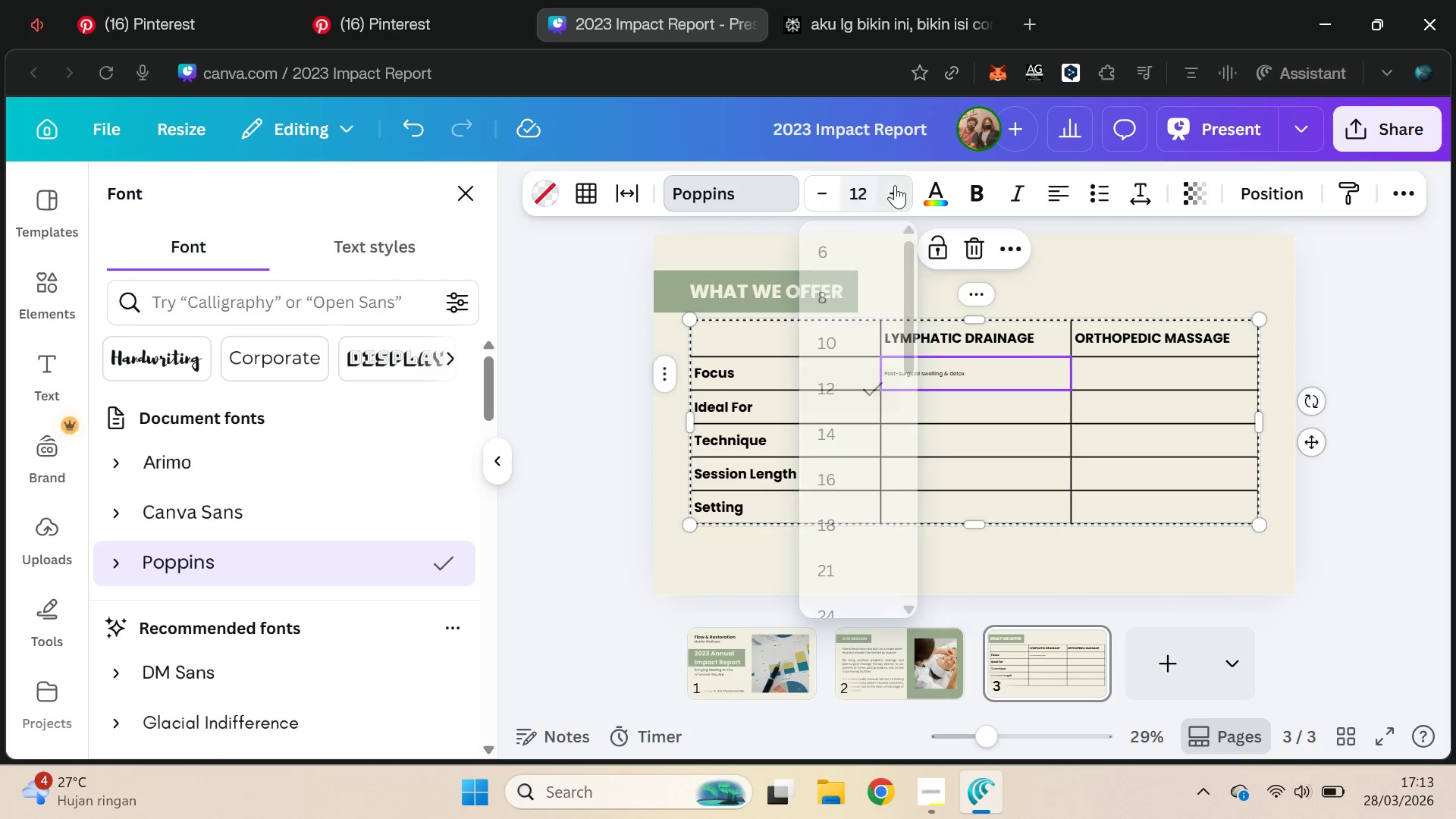 
double_click([895, 185])
 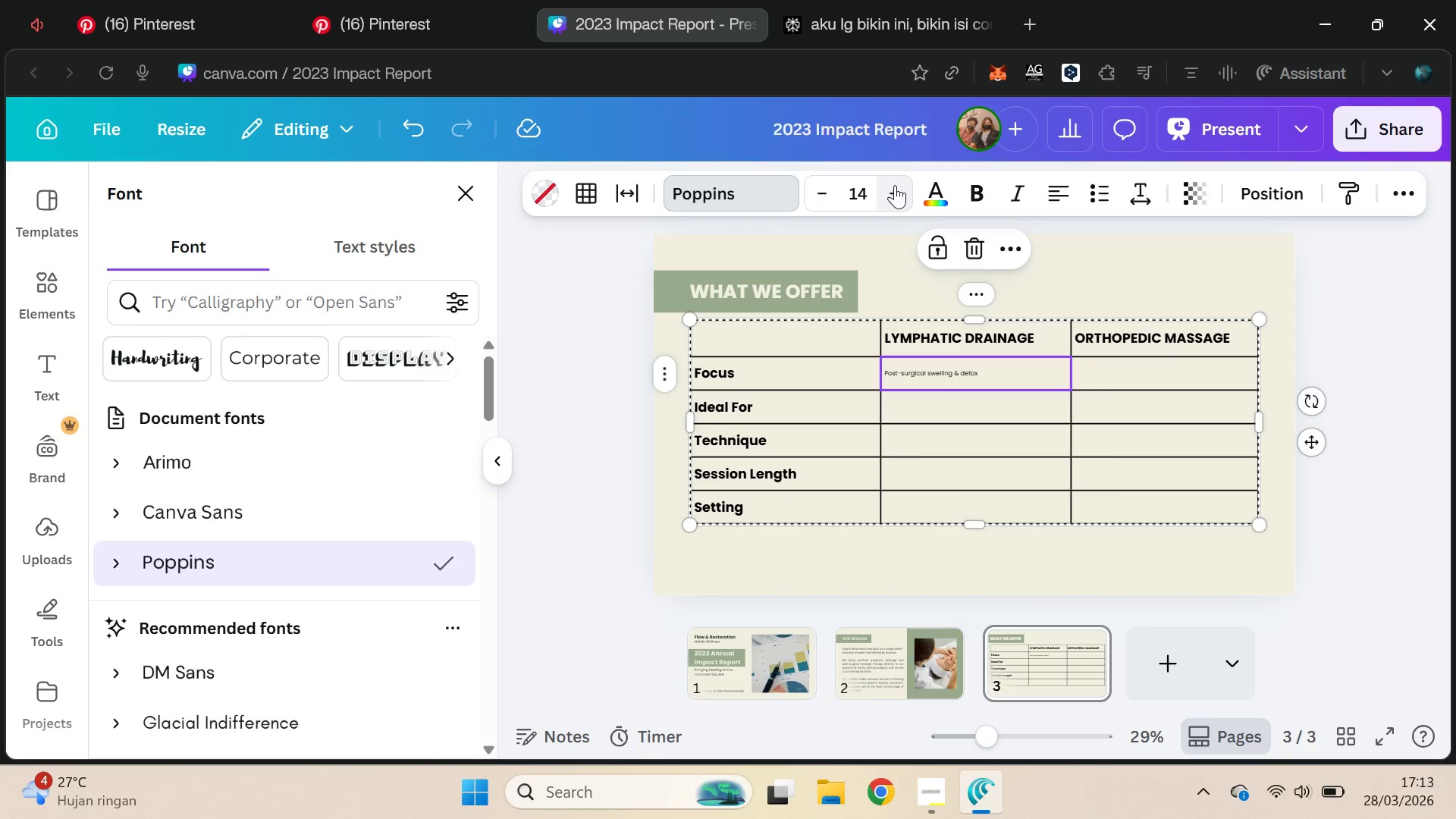 
triple_click([895, 185])
 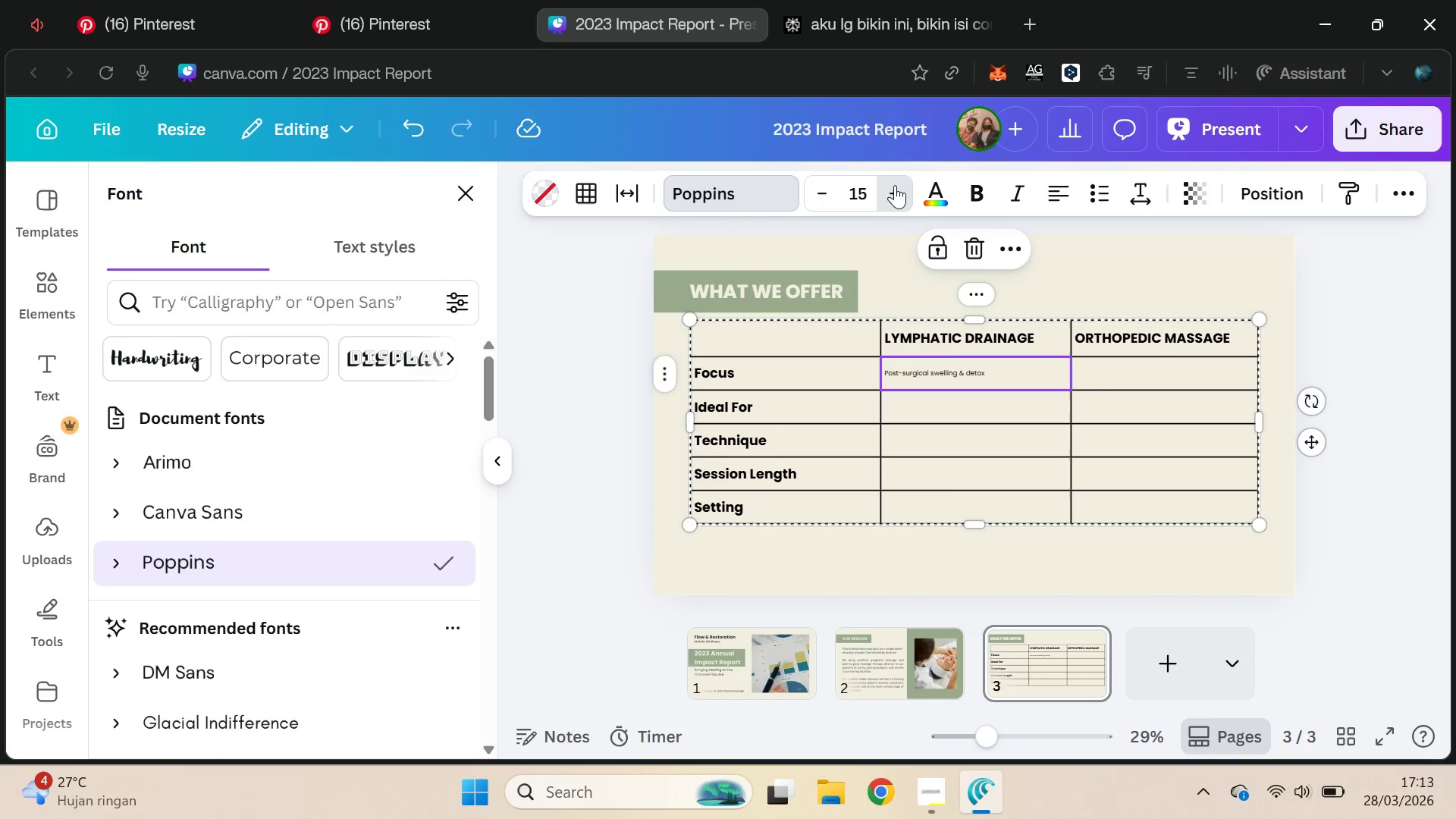 
triple_click([895, 185])
 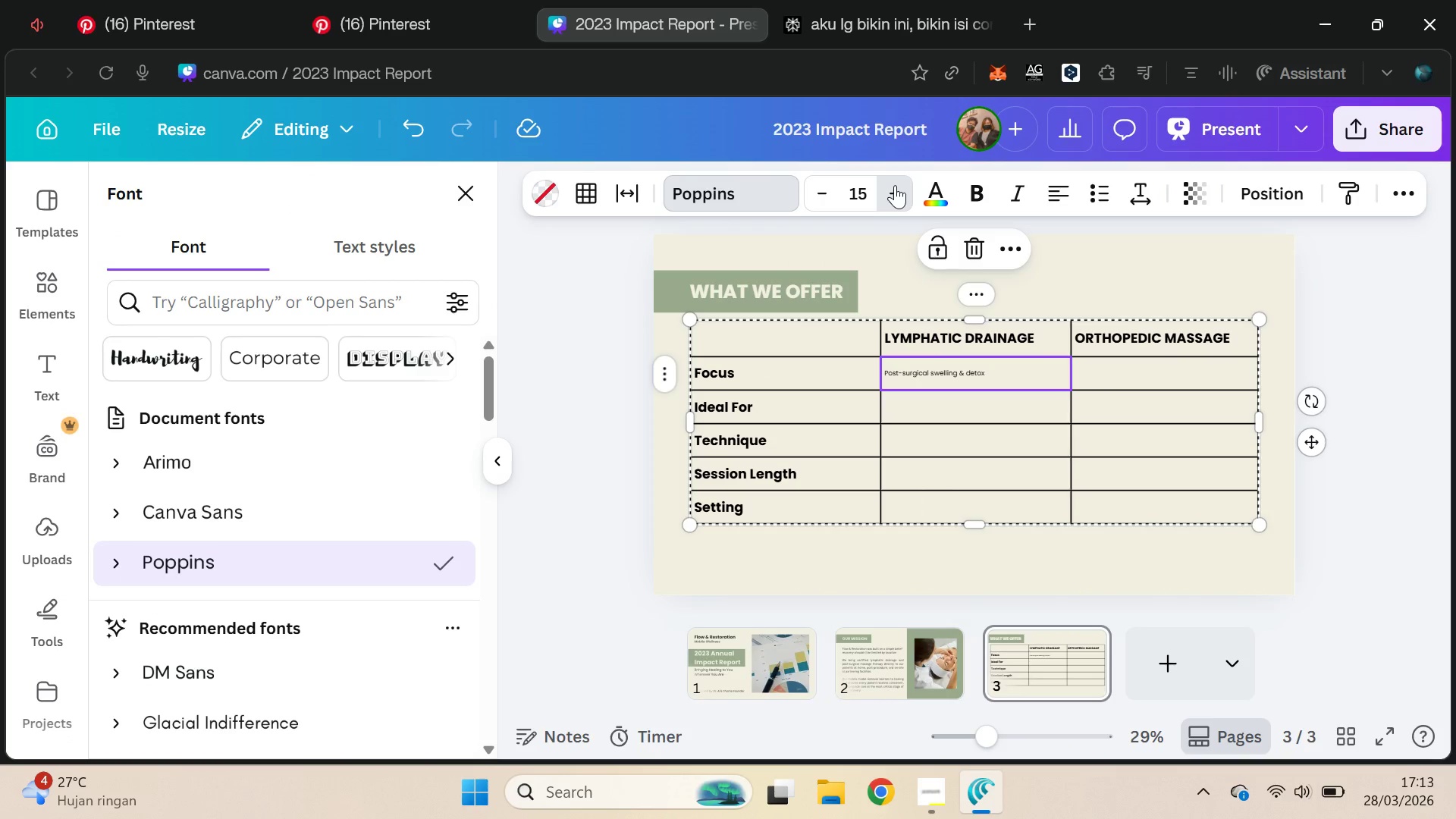 
triple_click([895, 185])
 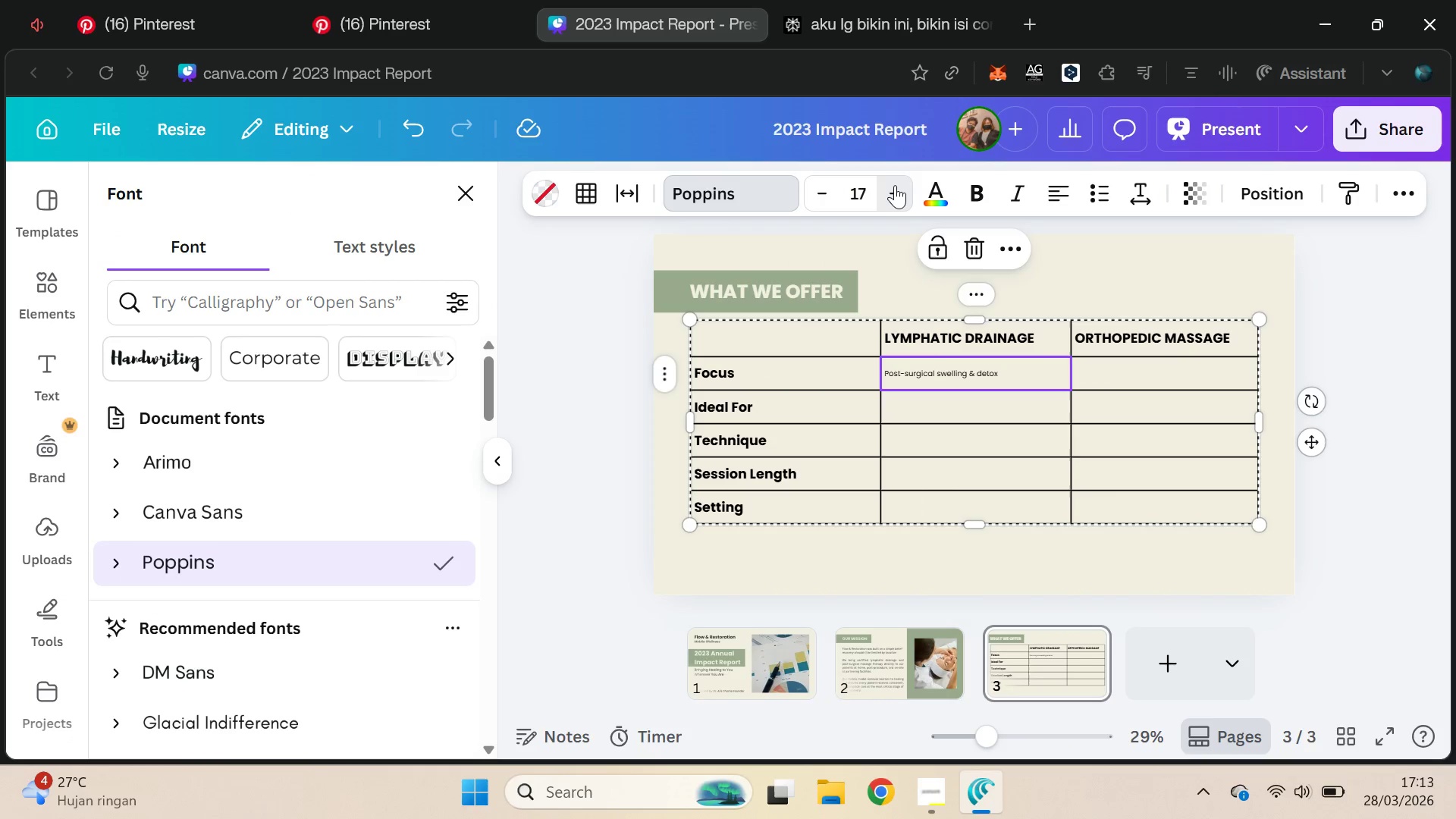 
triple_click([895, 185])
 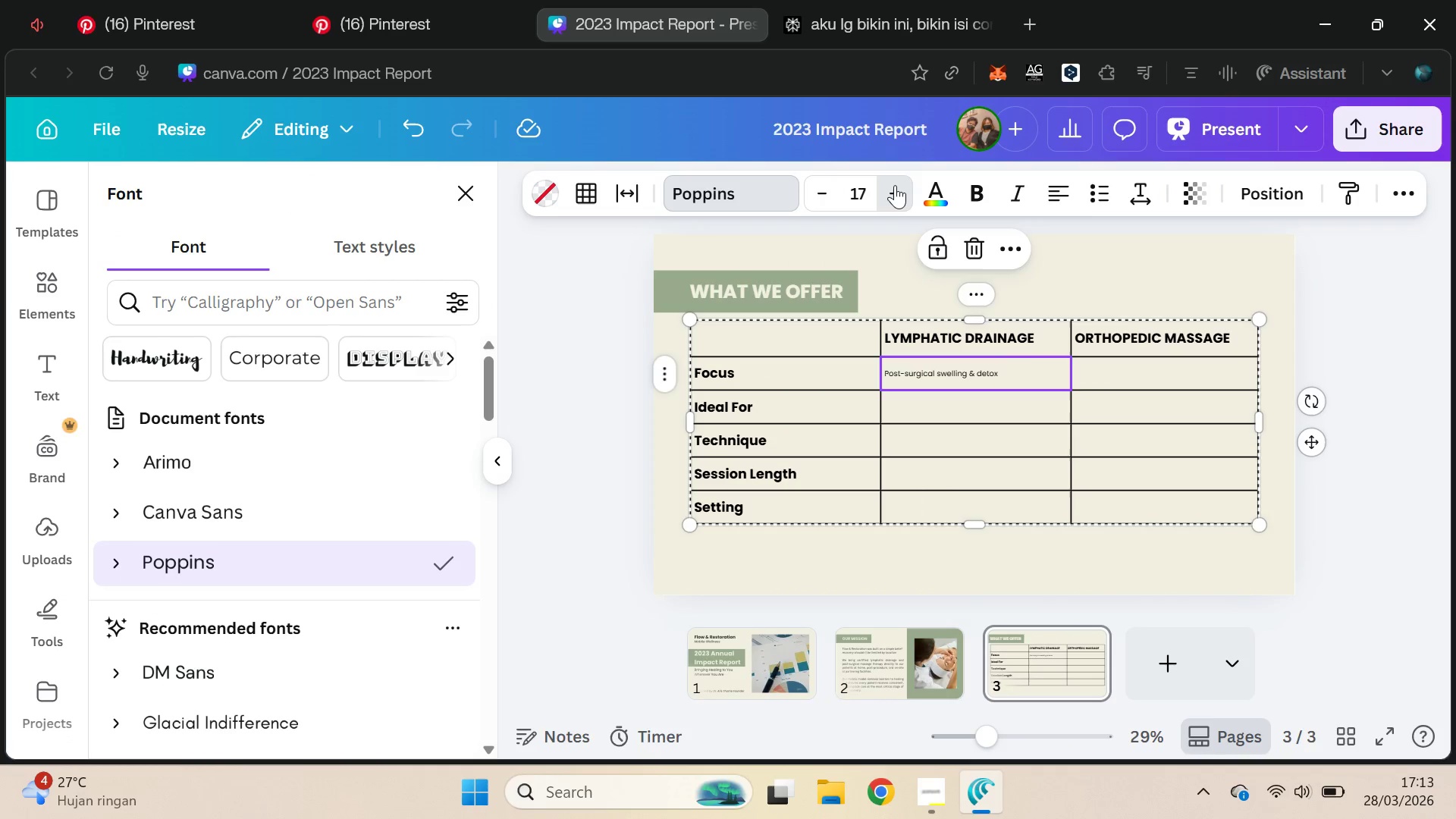 
triple_click([895, 185])
 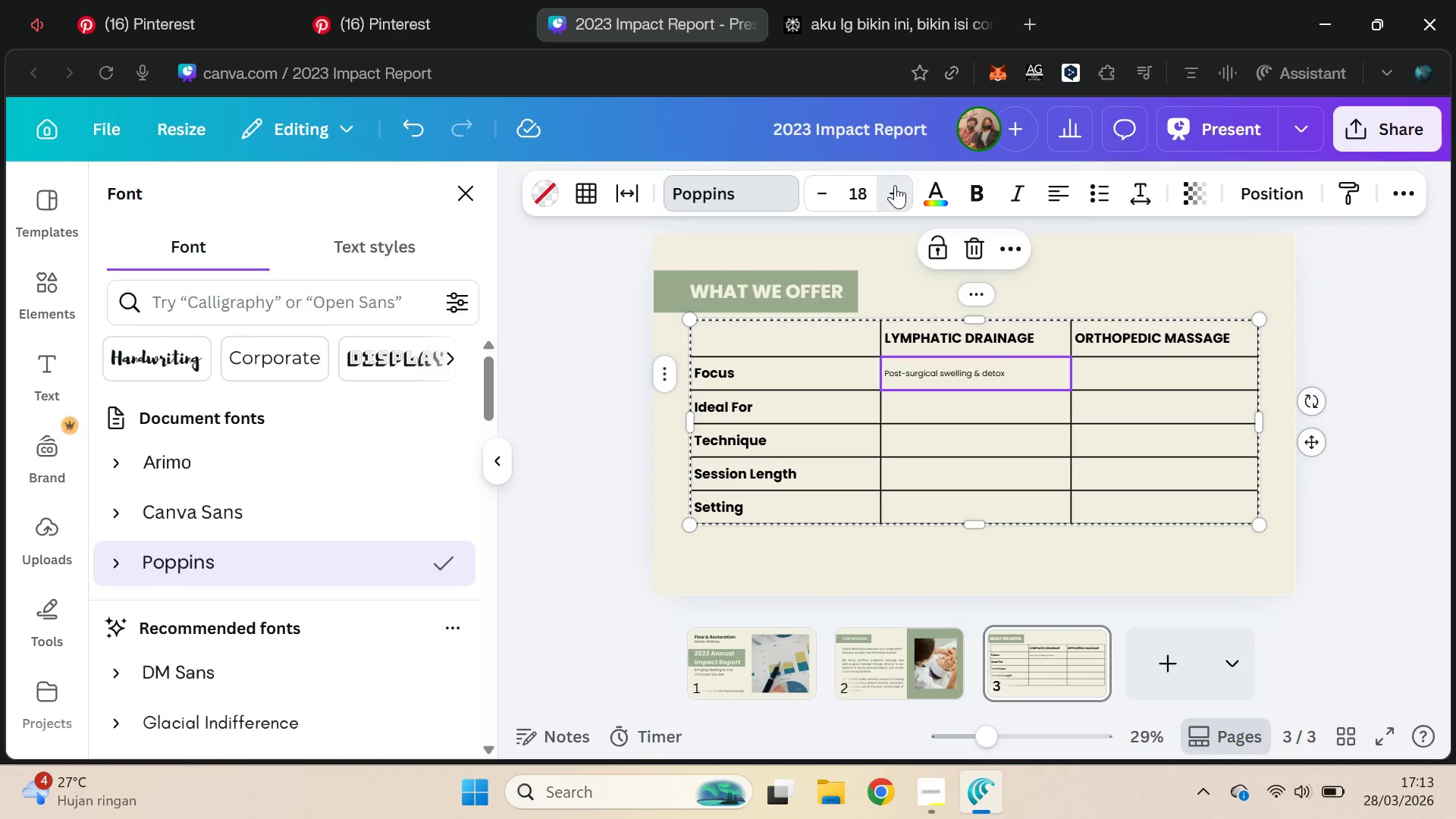 
triple_click([895, 185])
 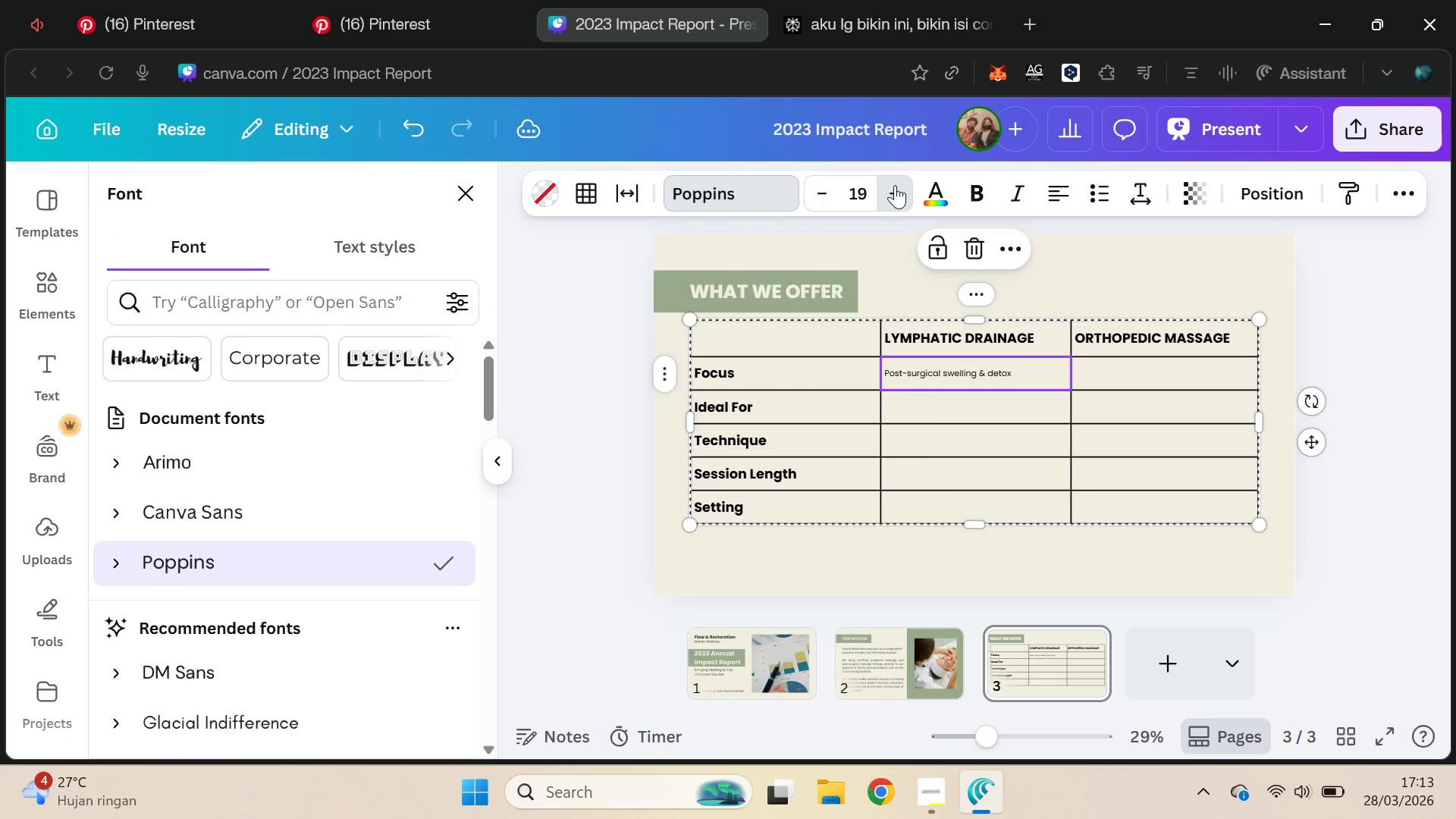 
triple_click([895, 185])
 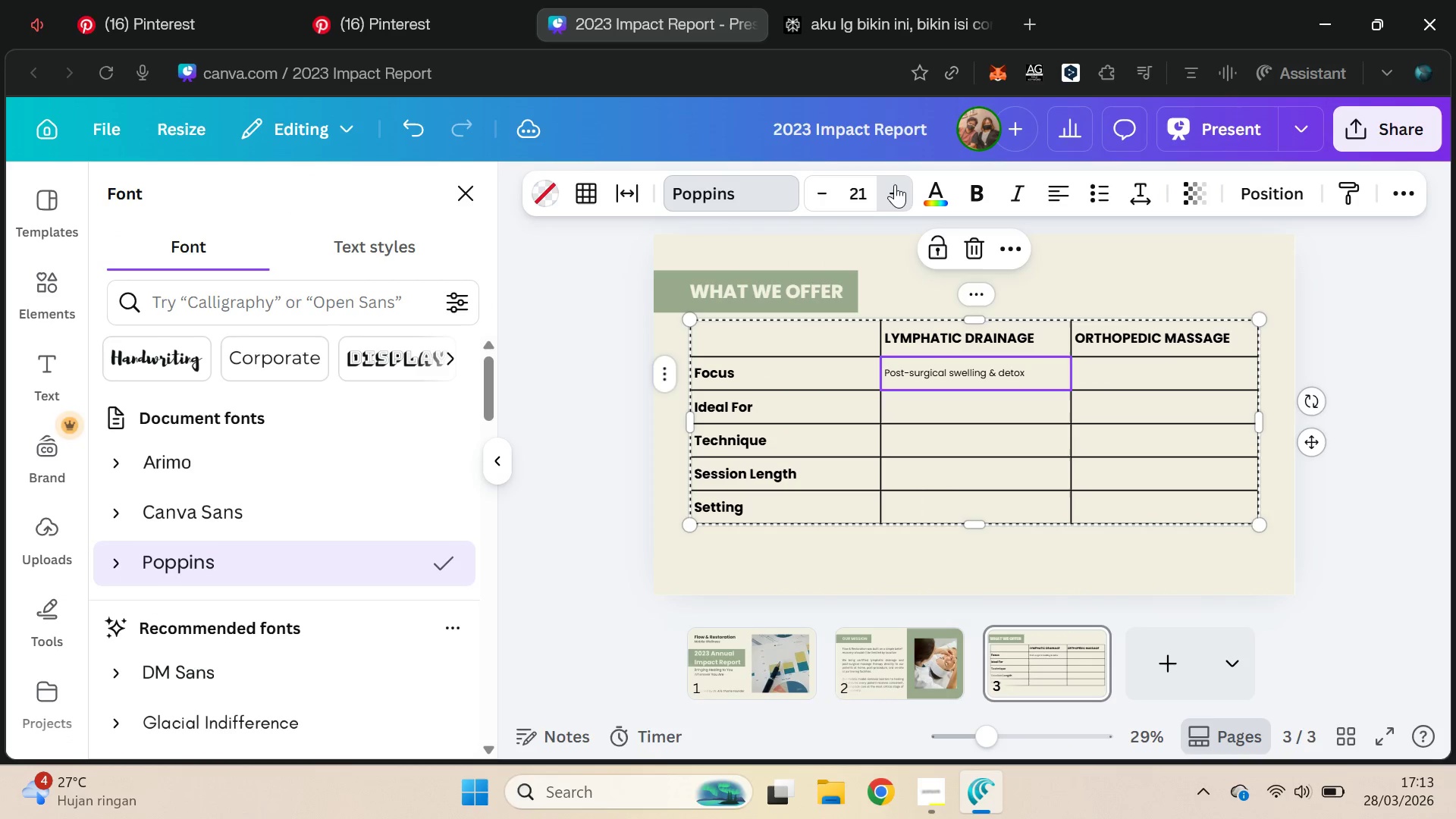 
triple_click([895, 184])
 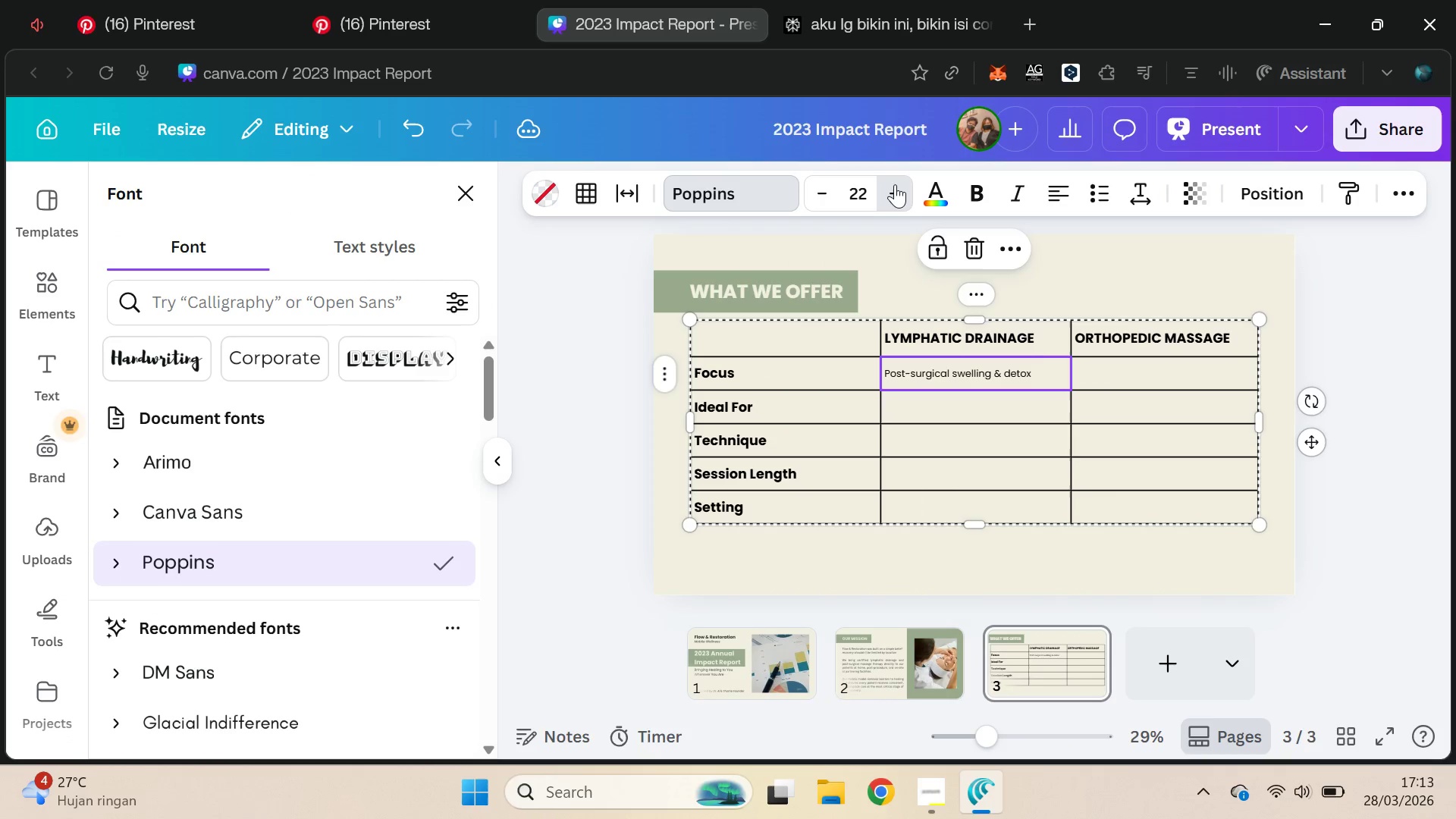 
triple_click([895, 184])
 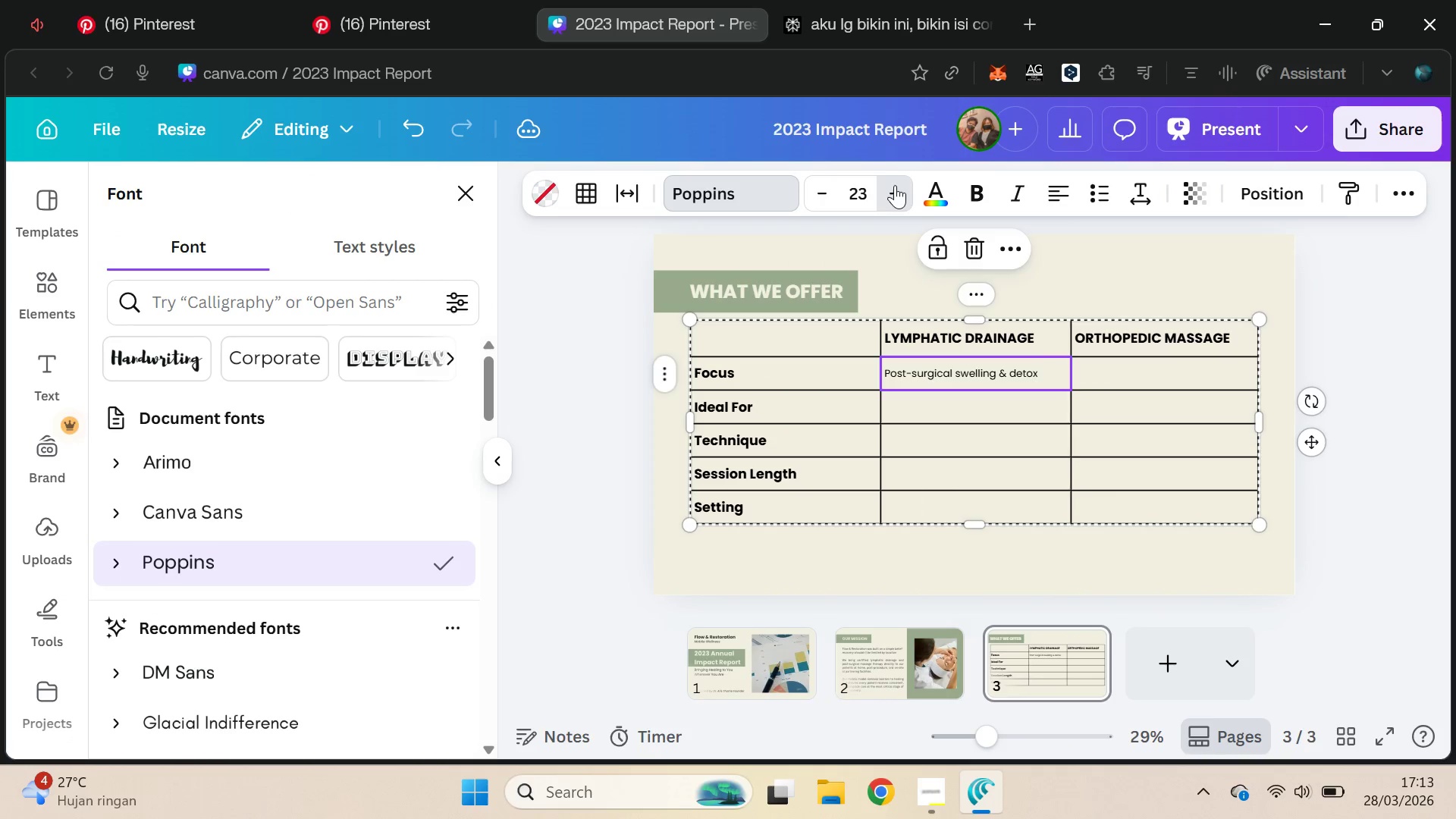 
triple_click([895, 185])
 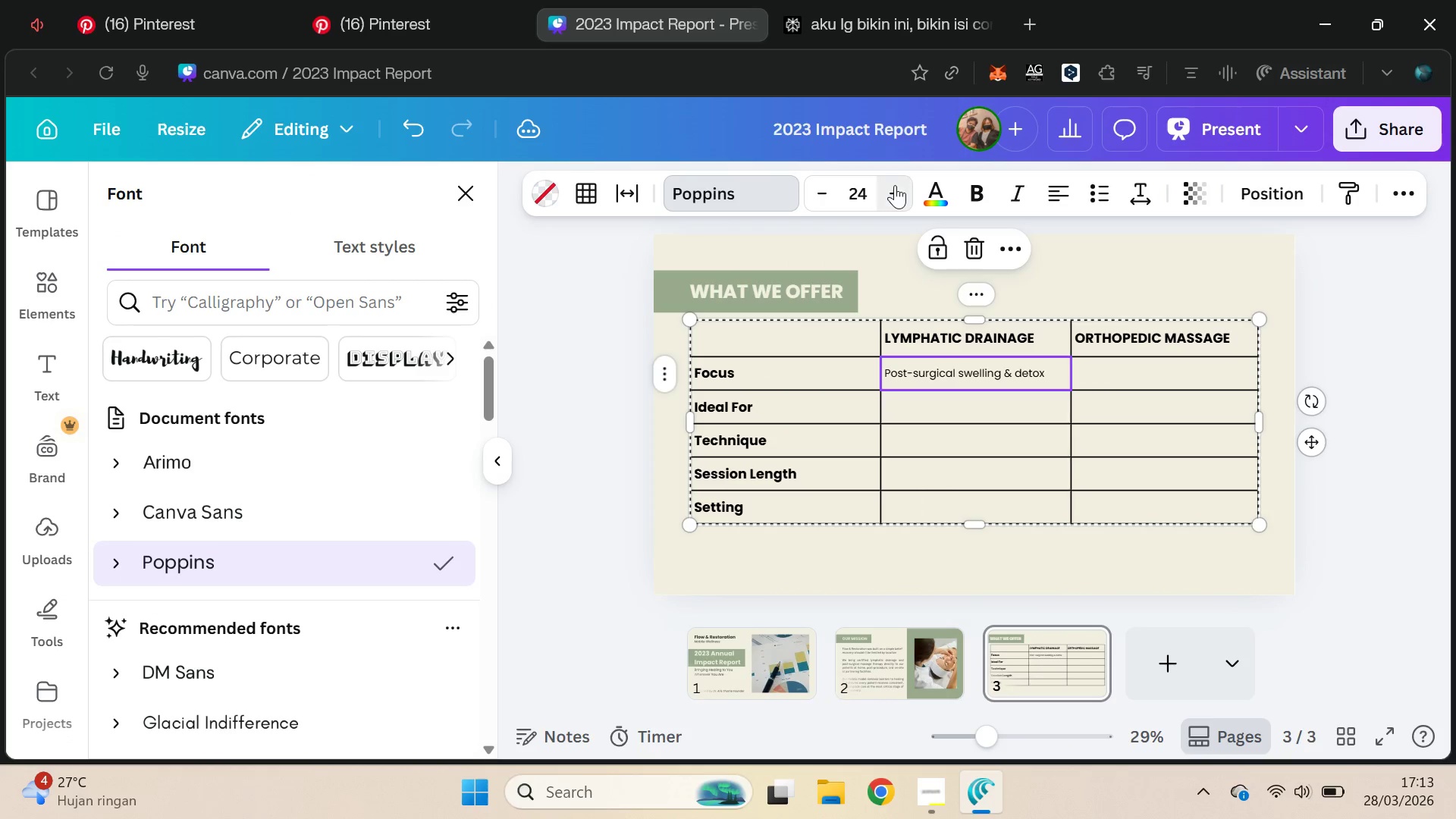 
triple_click([895, 185])
 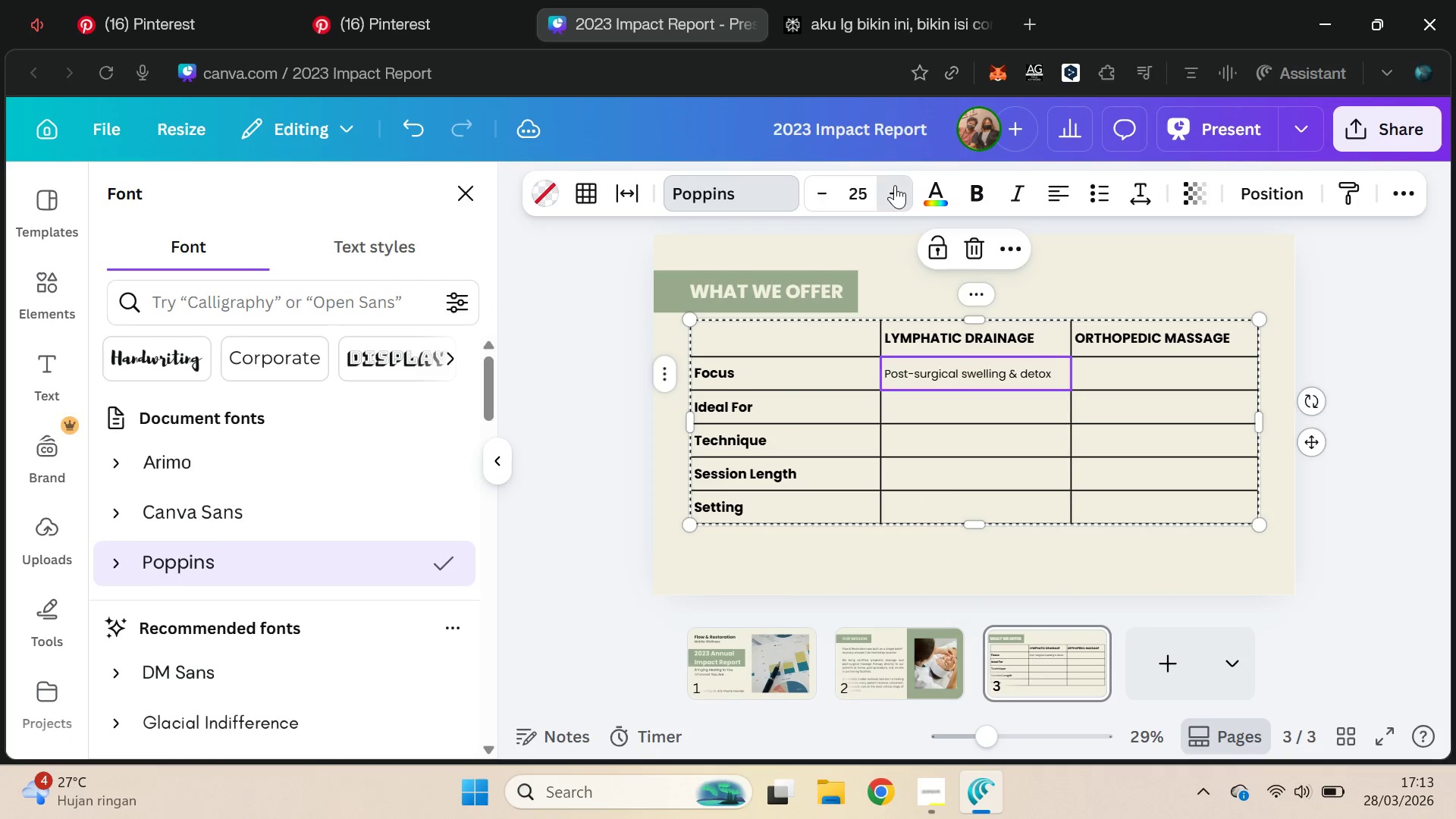 
triple_click([895, 185])
 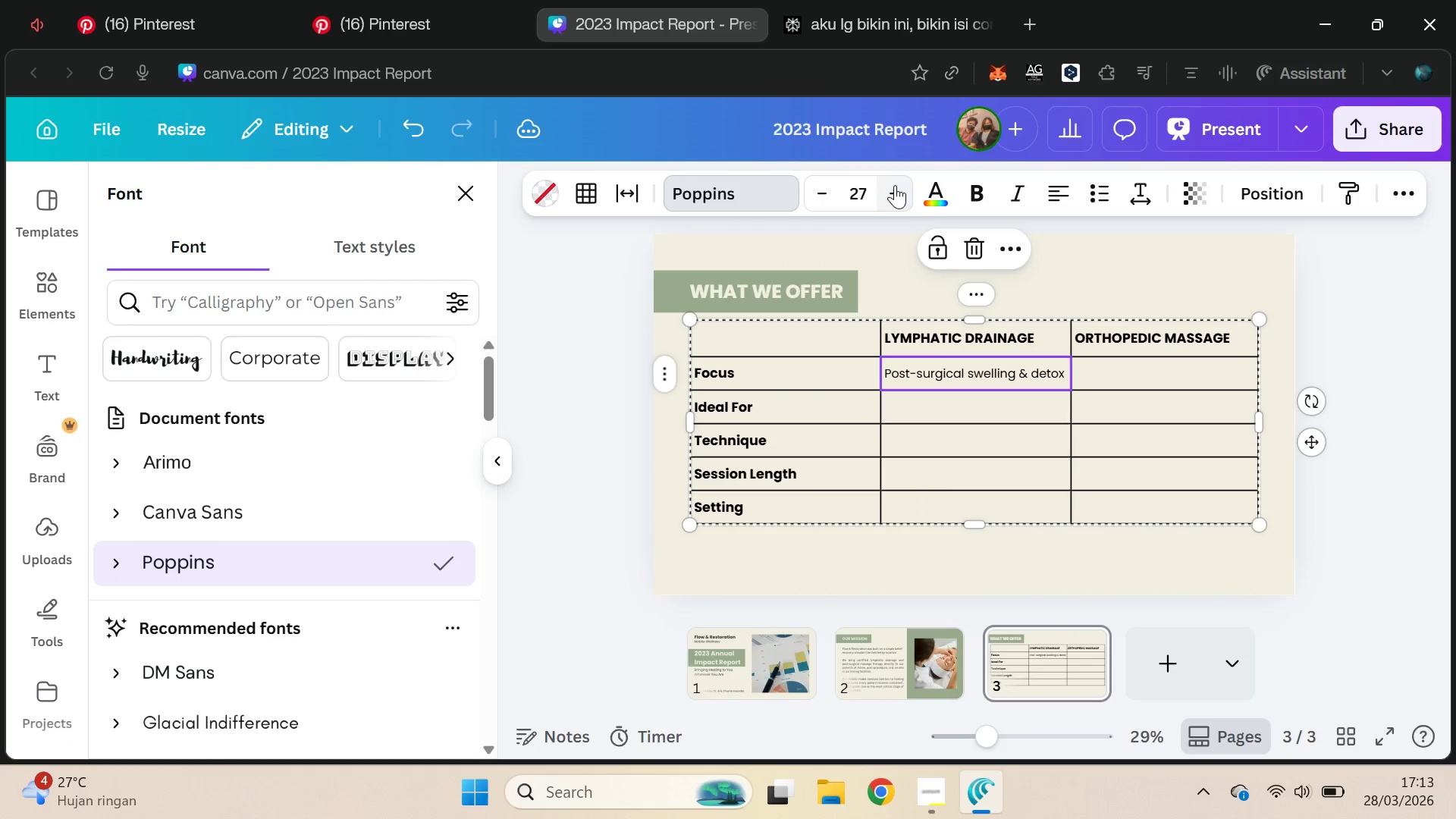 
left_click([895, 185])
 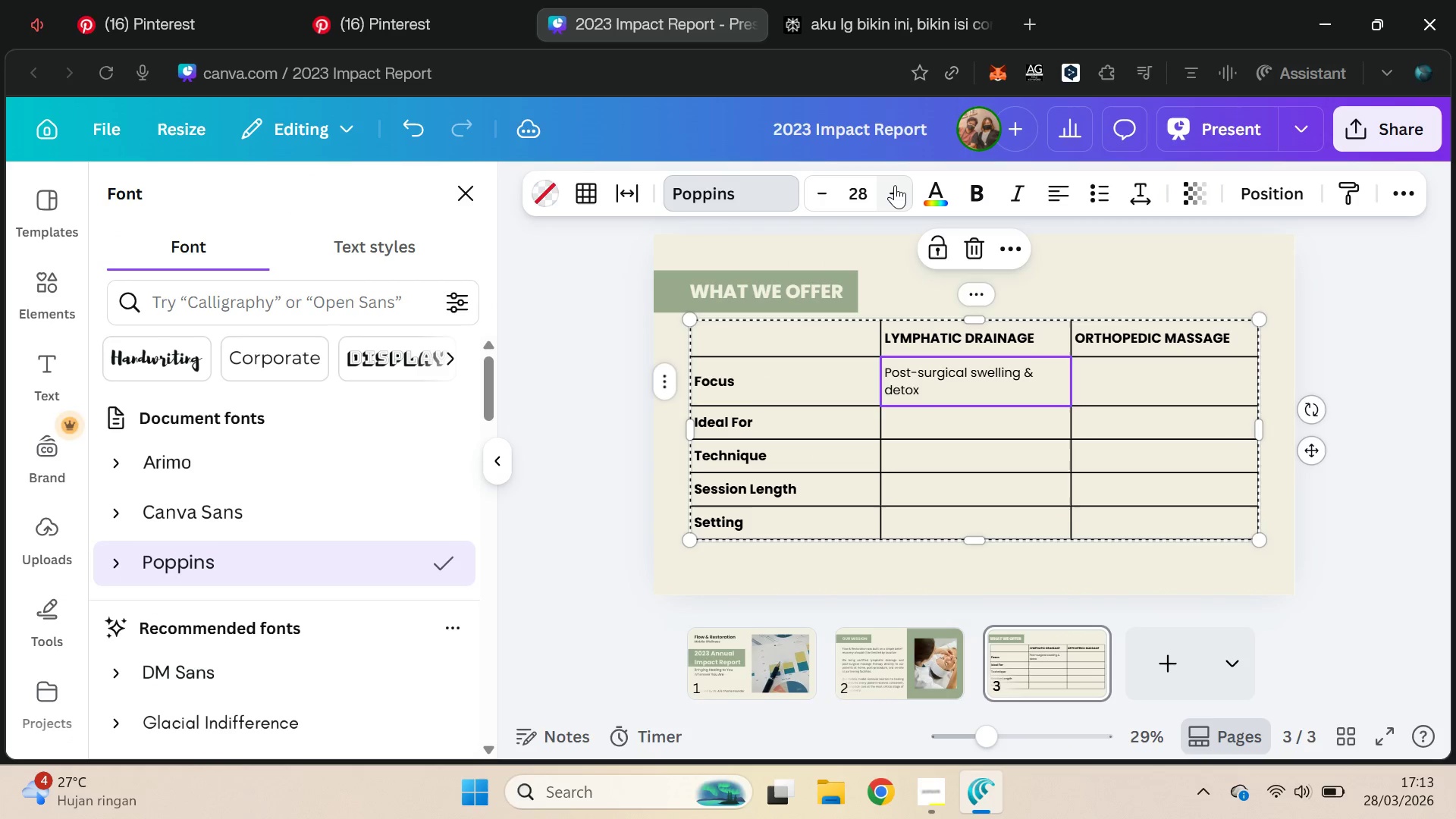 
left_click([895, 185])
 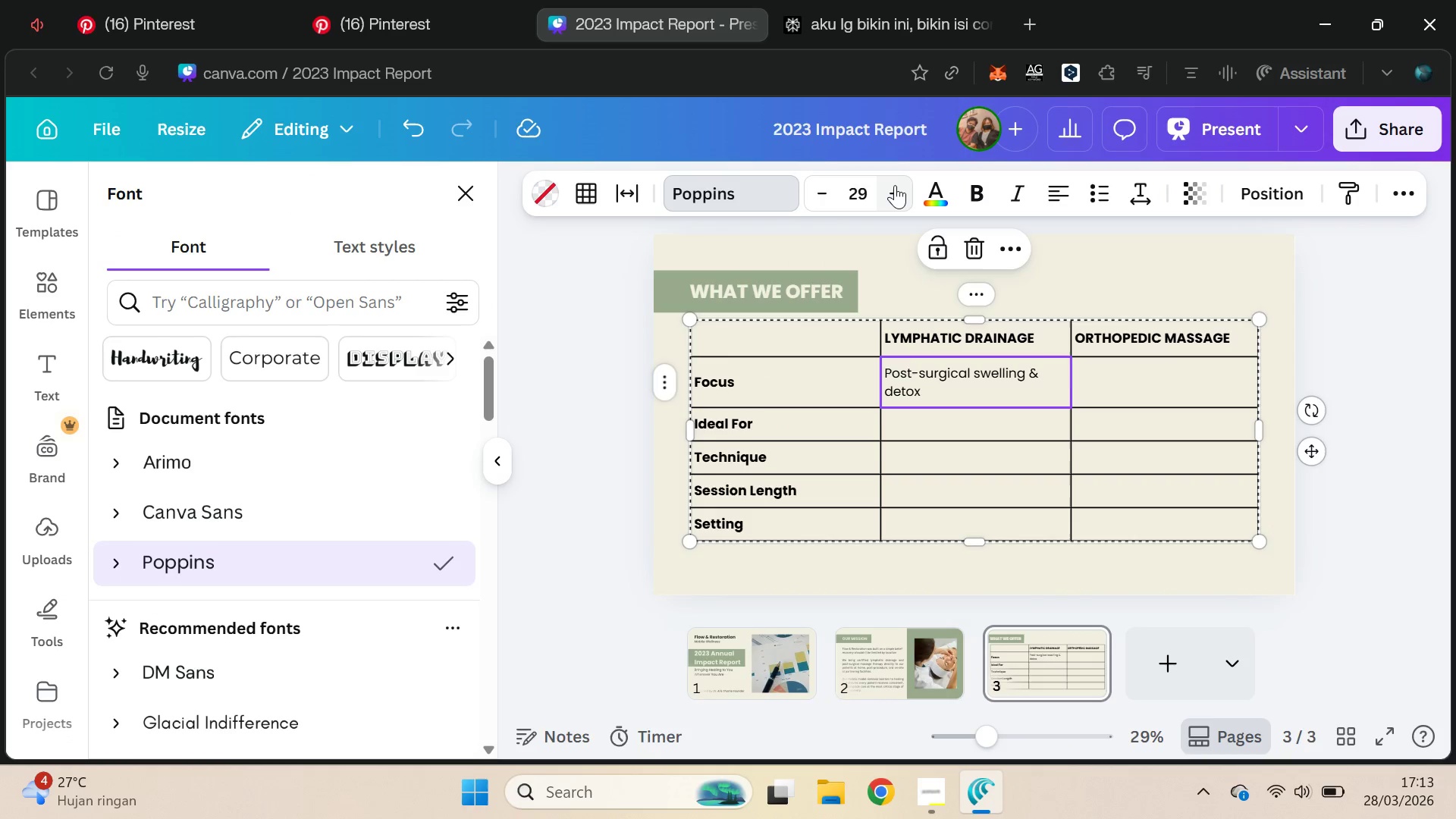 
left_click([895, 185])
 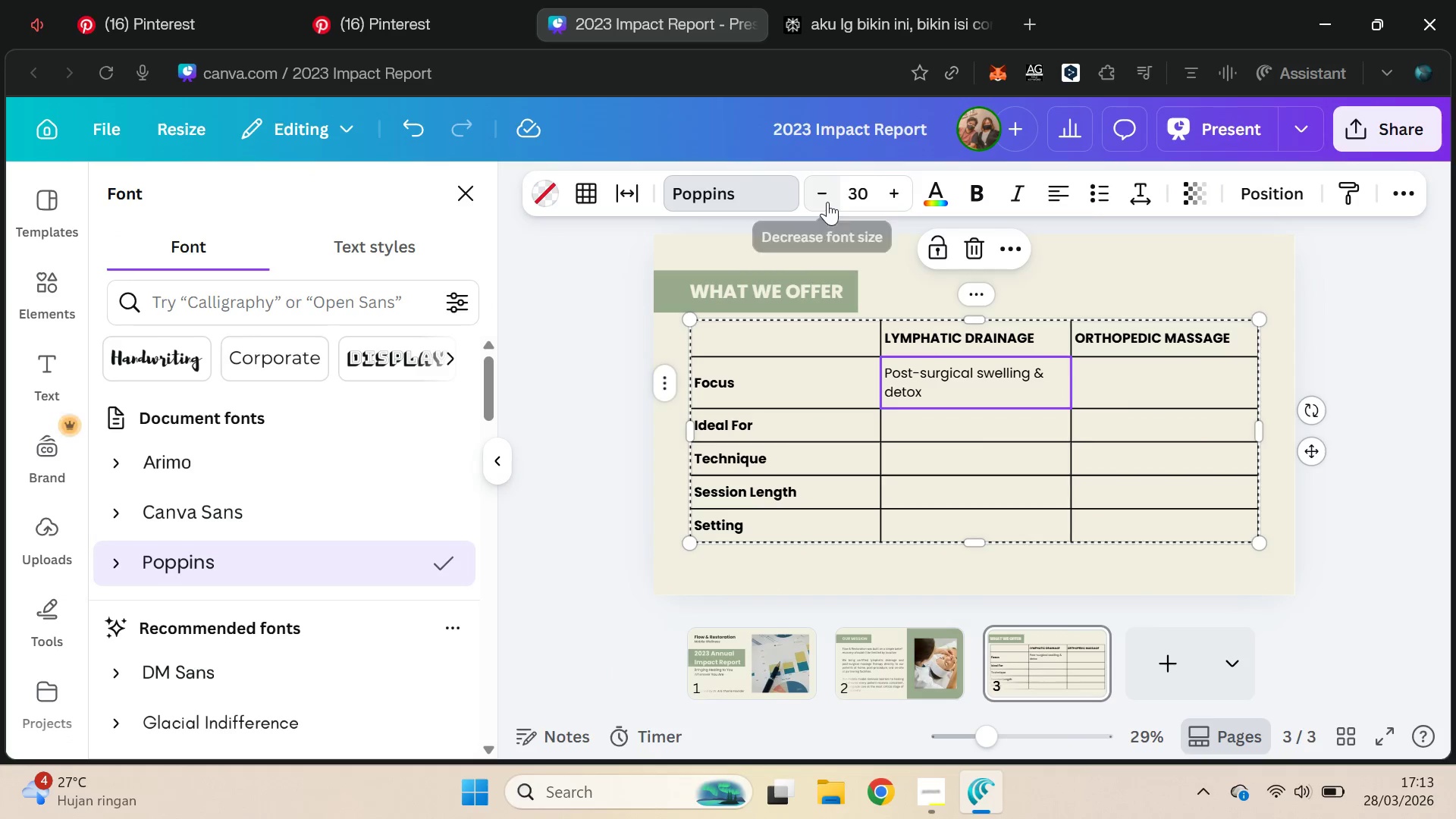 
double_click([827, 200])
 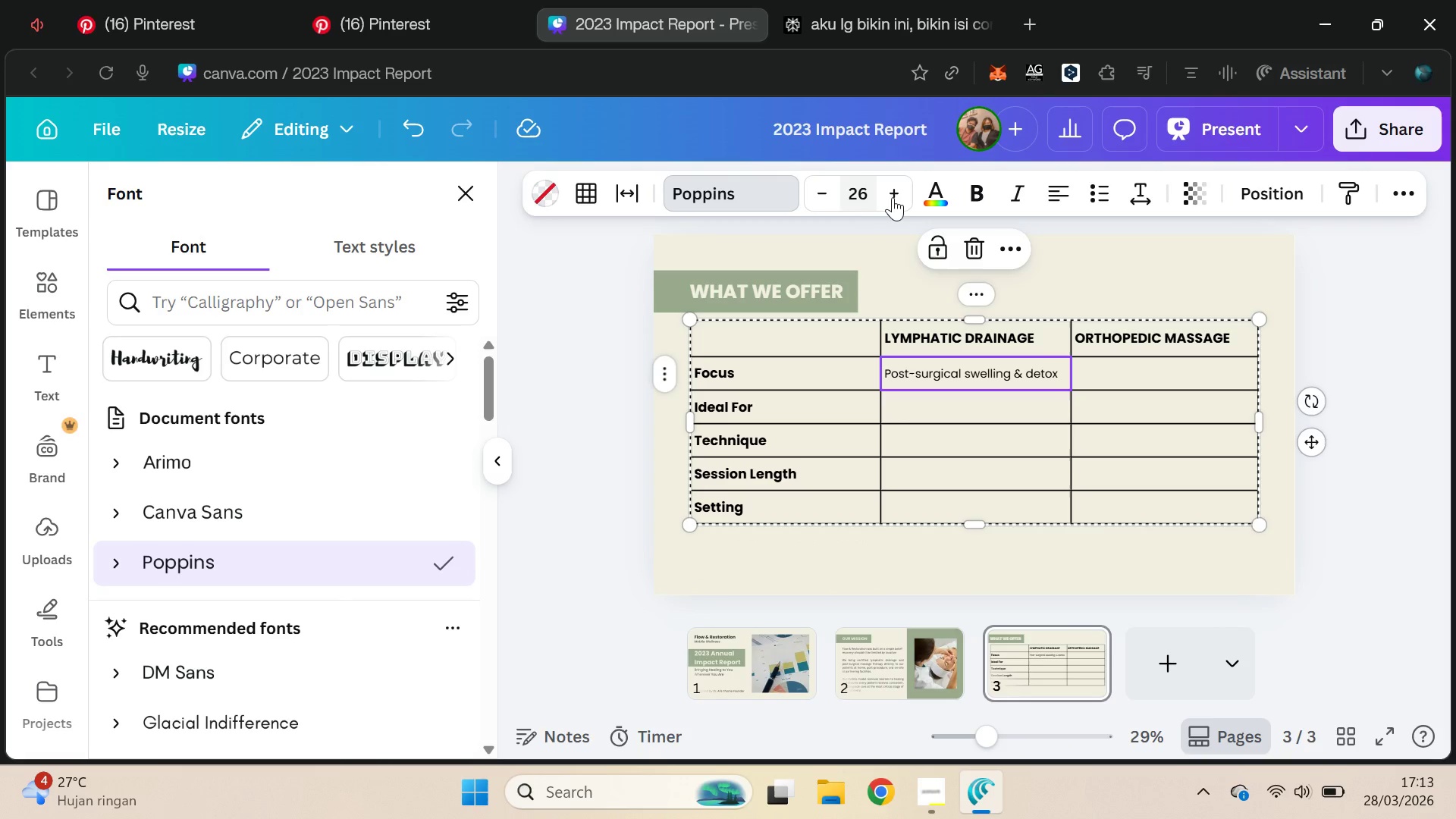 
left_click([893, 196])
 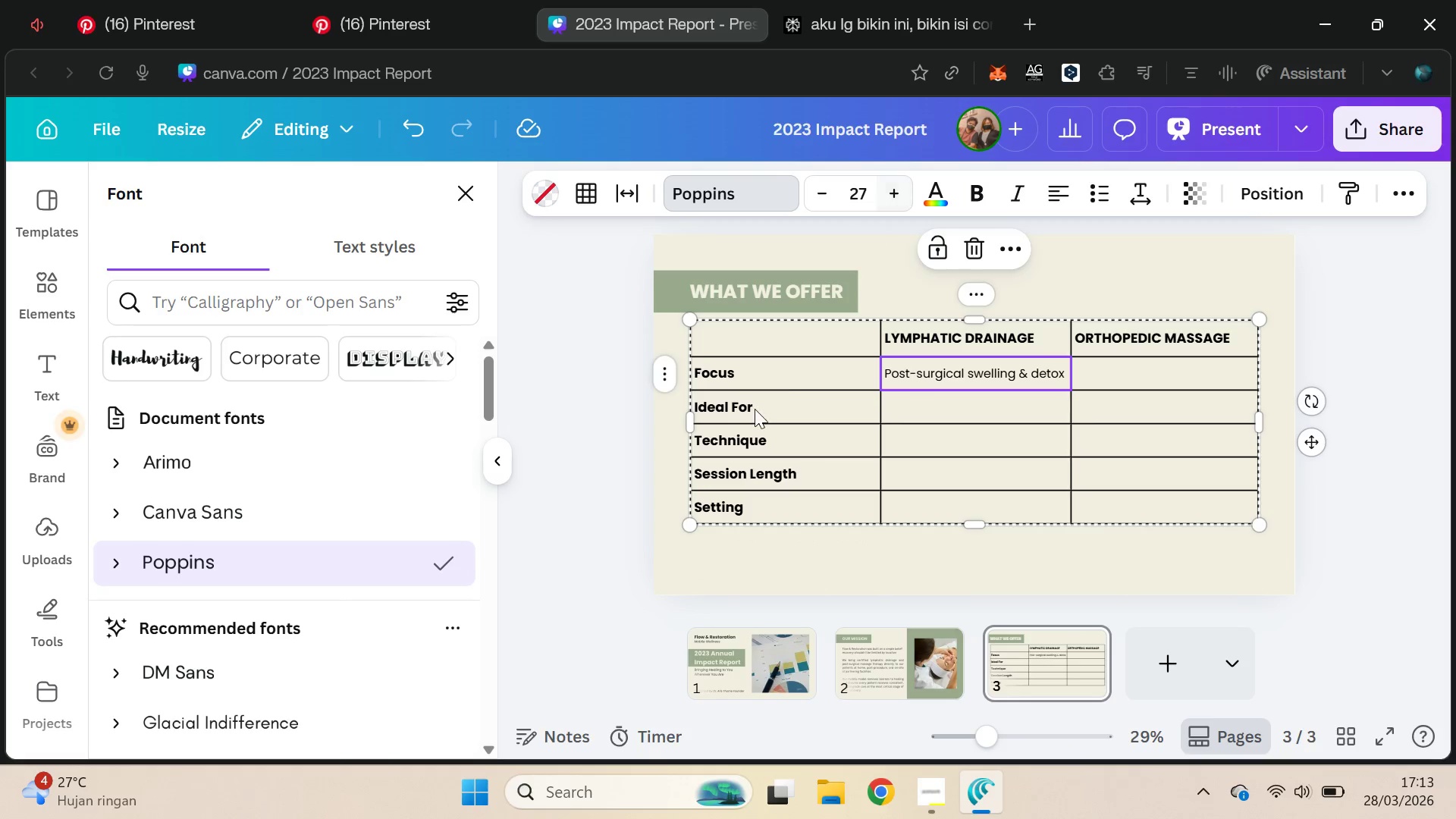 
left_click([774, 366])
 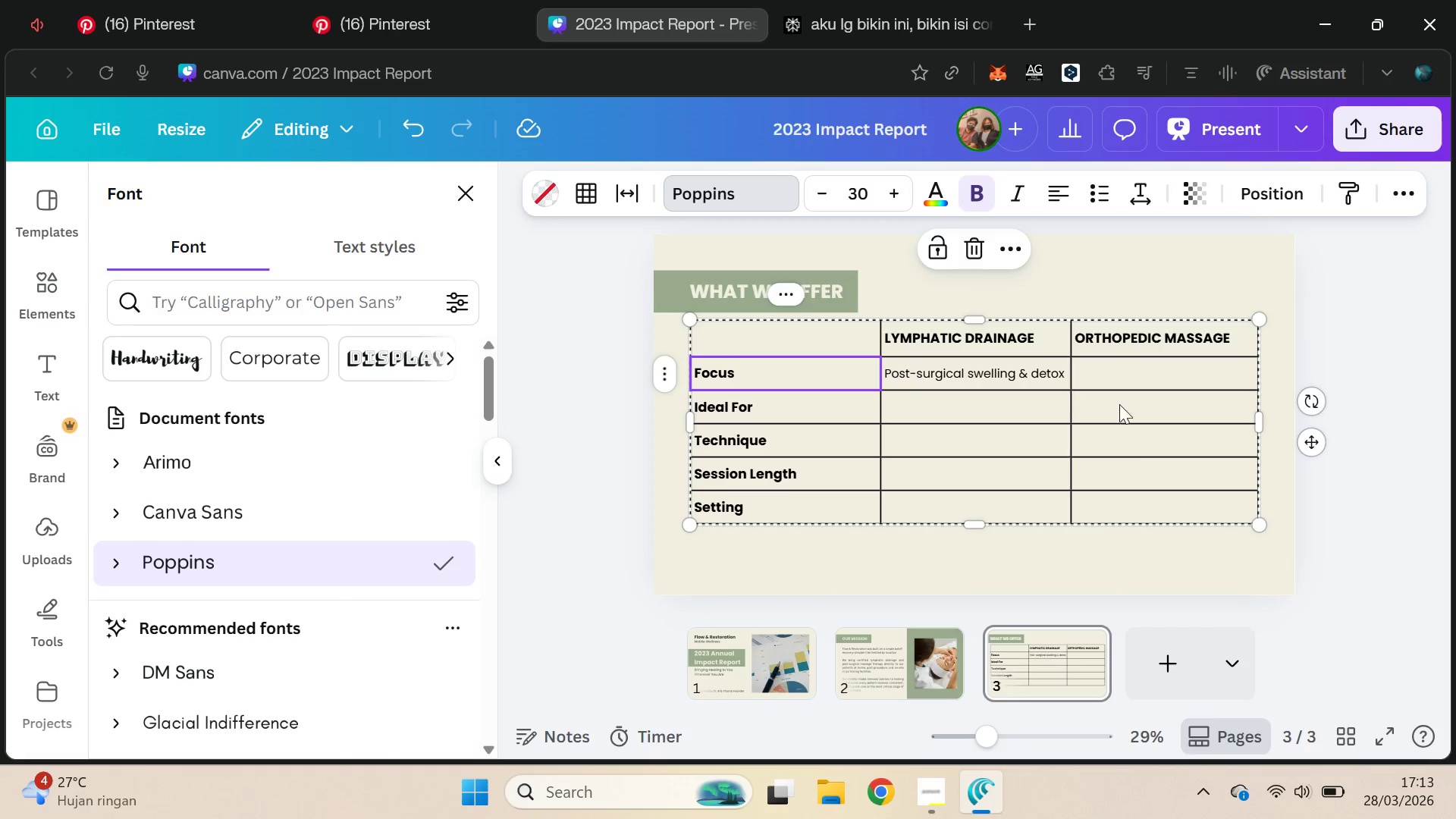 
left_click([1039, 388])
 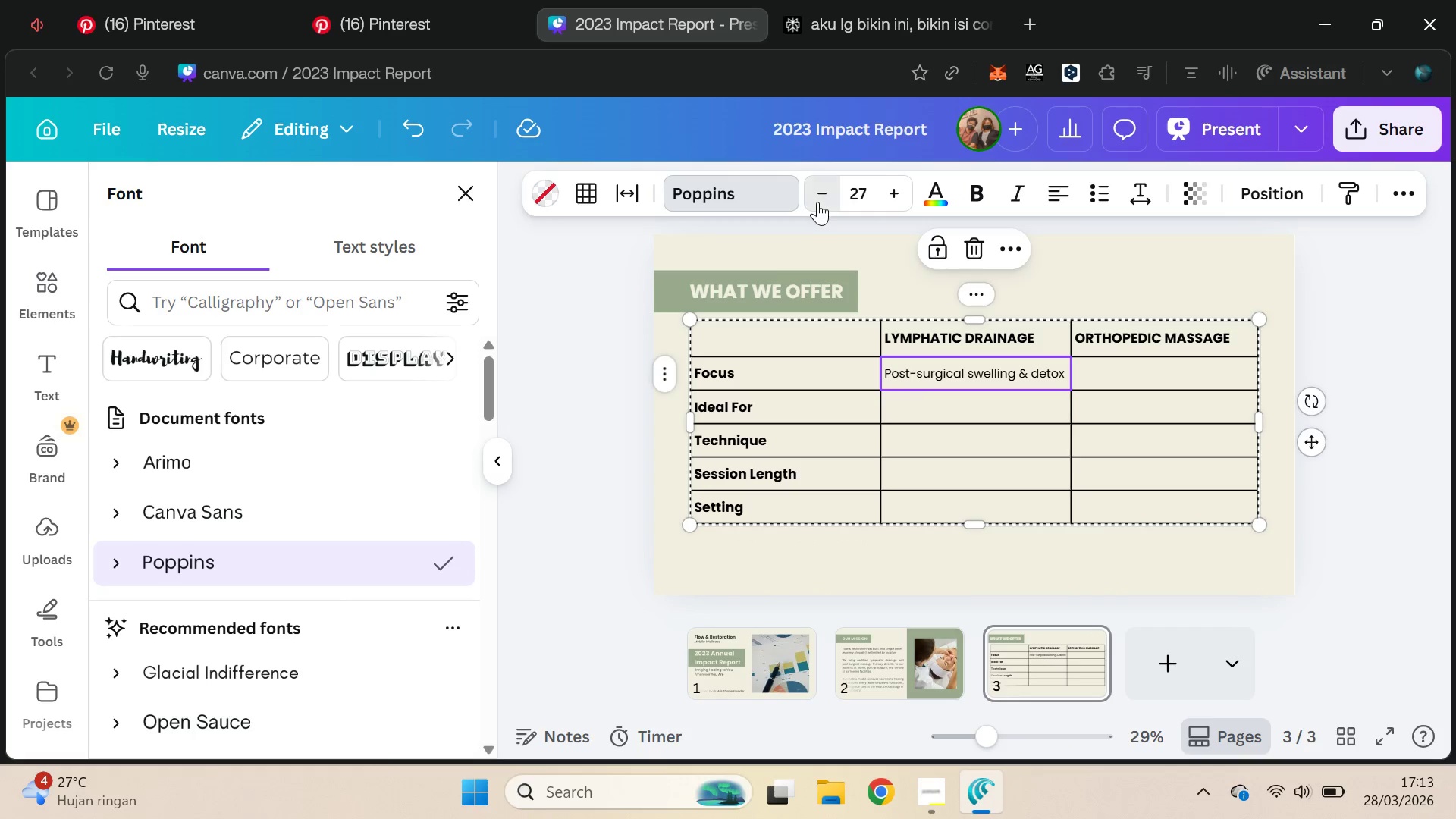 
left_click([817, 201])
 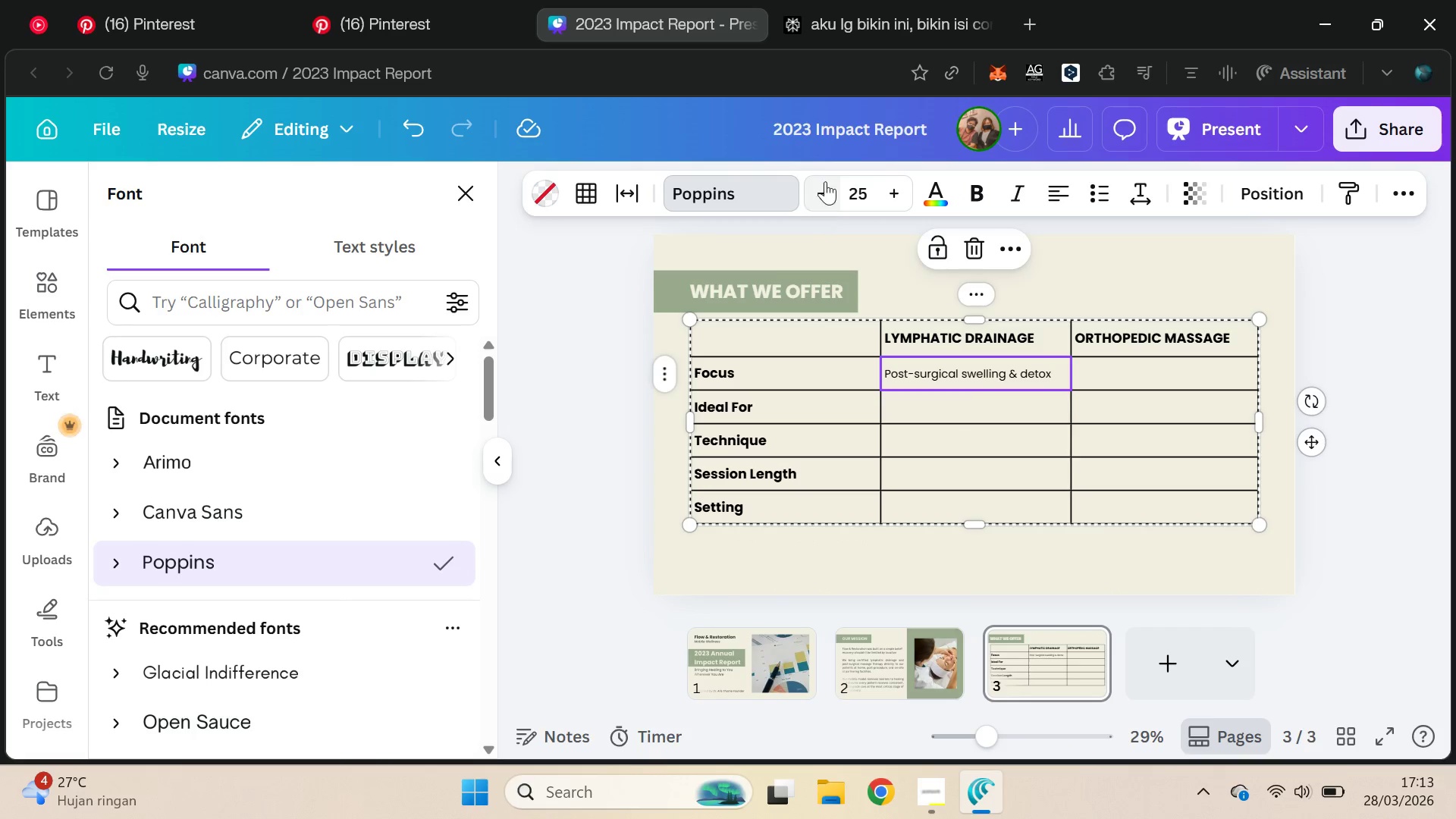 
left_click([857, 0])
 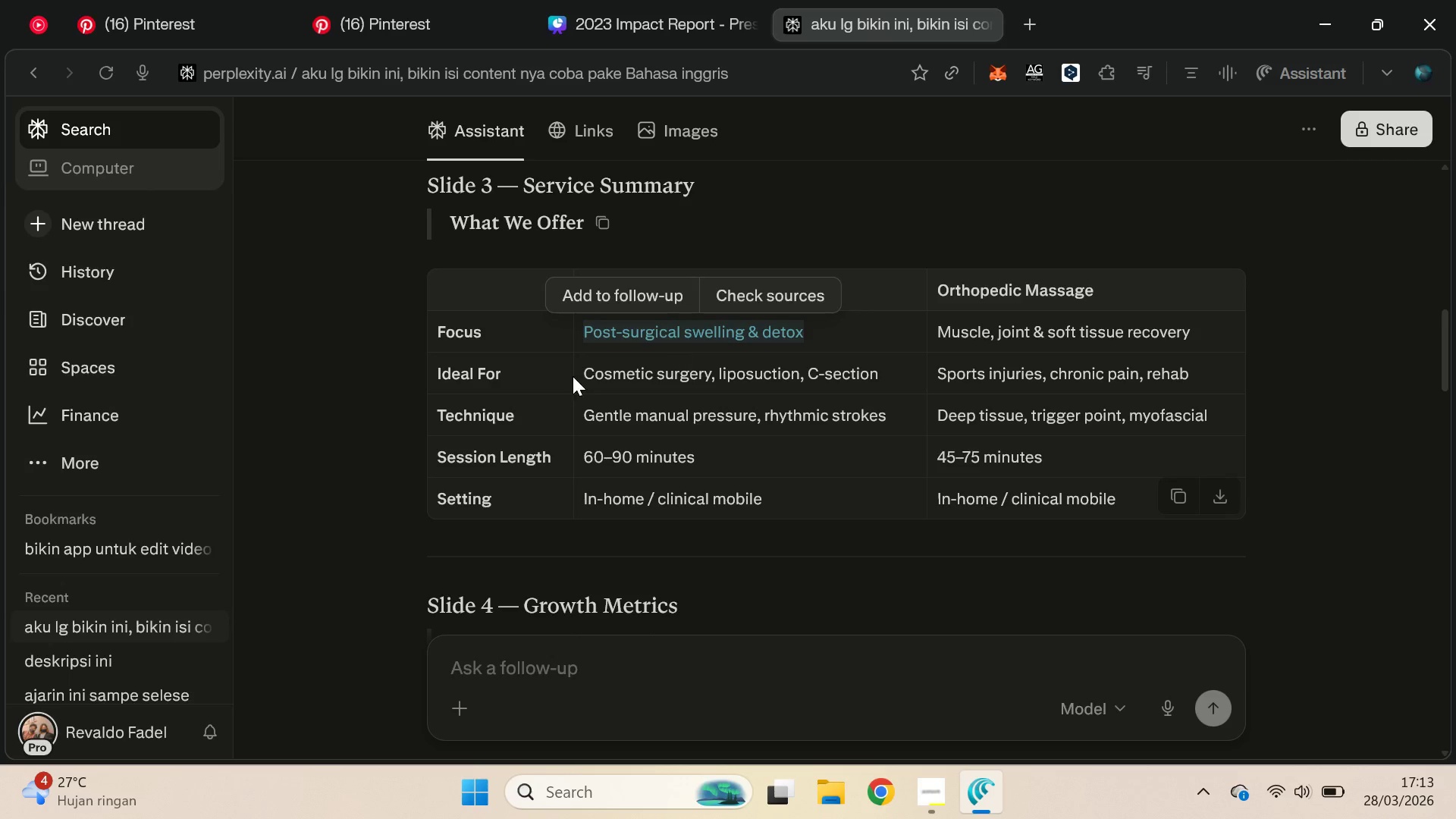 
left_click_drag(start_coordinate=[573, 378], to_coordinate=[869, 378])
 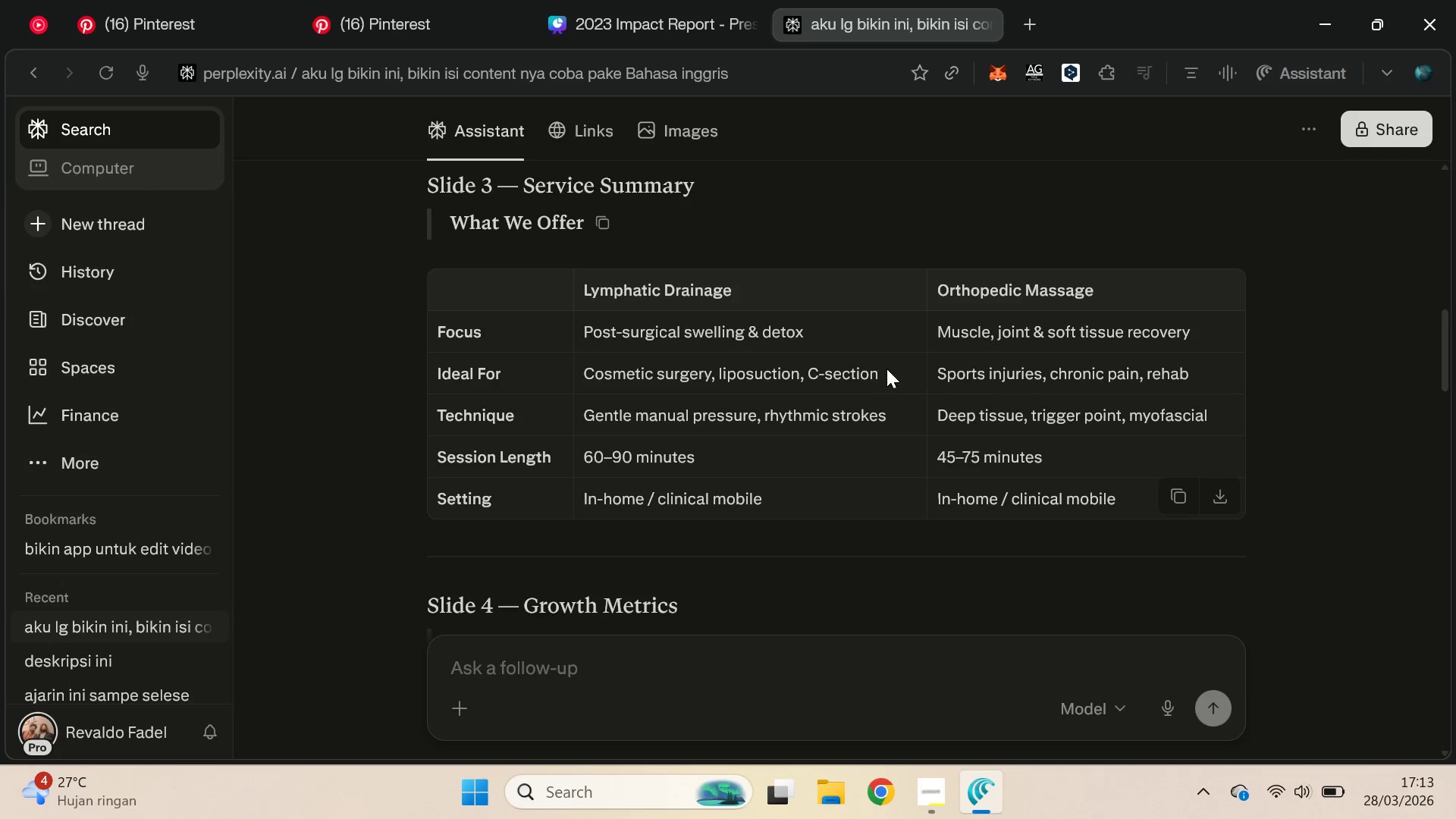 
left_click_drag(start_coordinate=[886, 369], to_coordinate=[587, 368])
 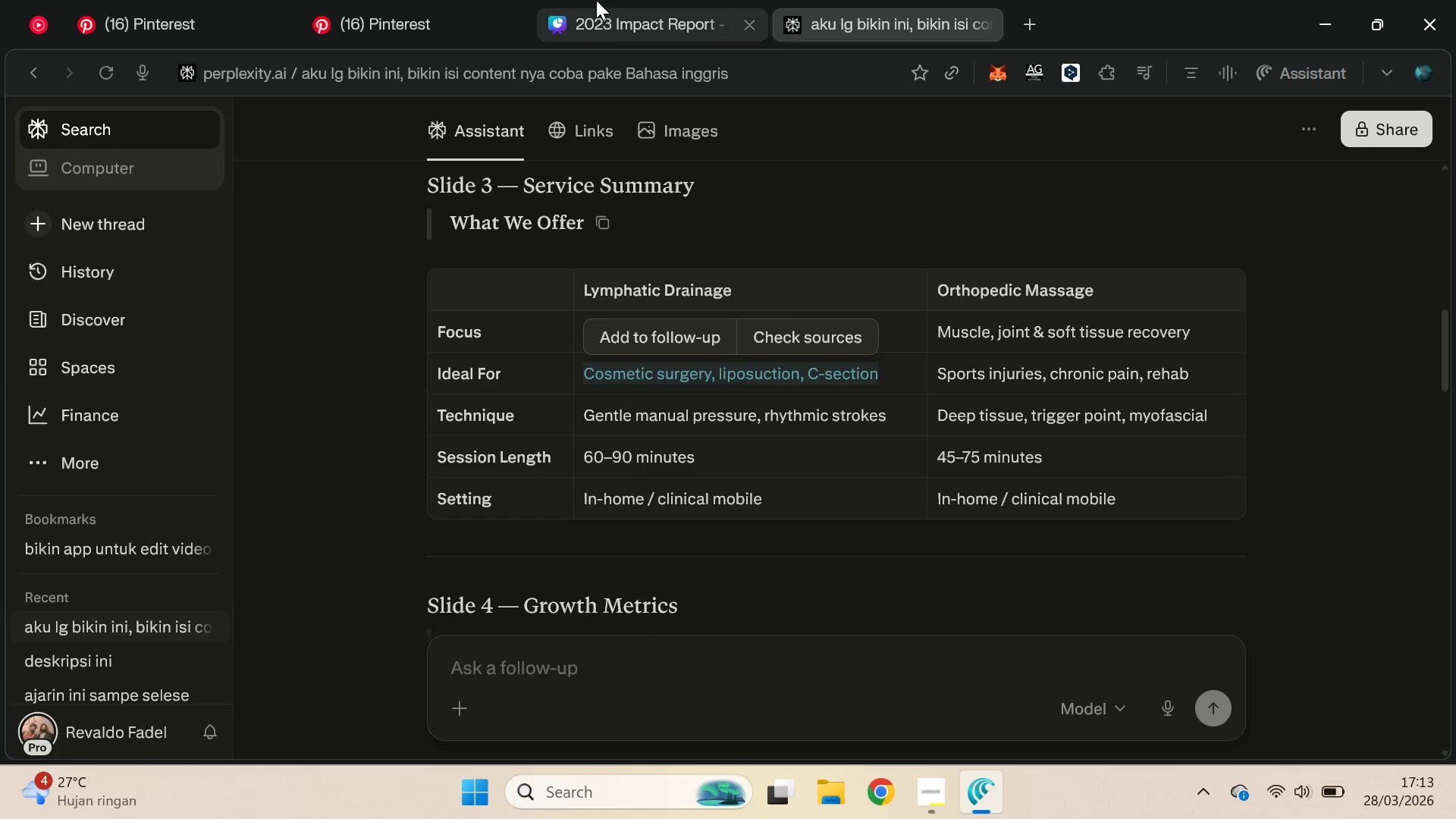 
key(Control+C)
 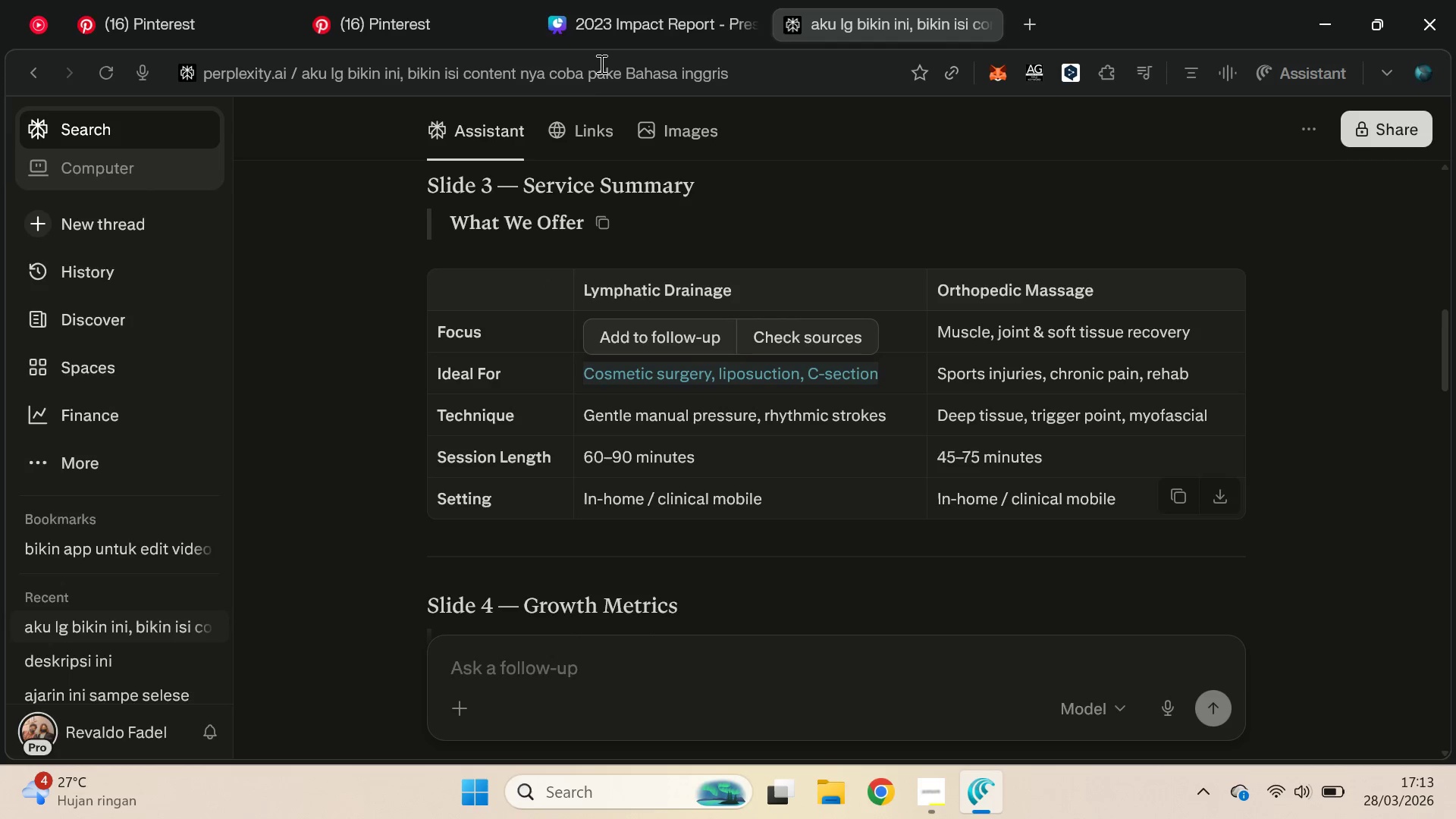 
key(Control+C)
 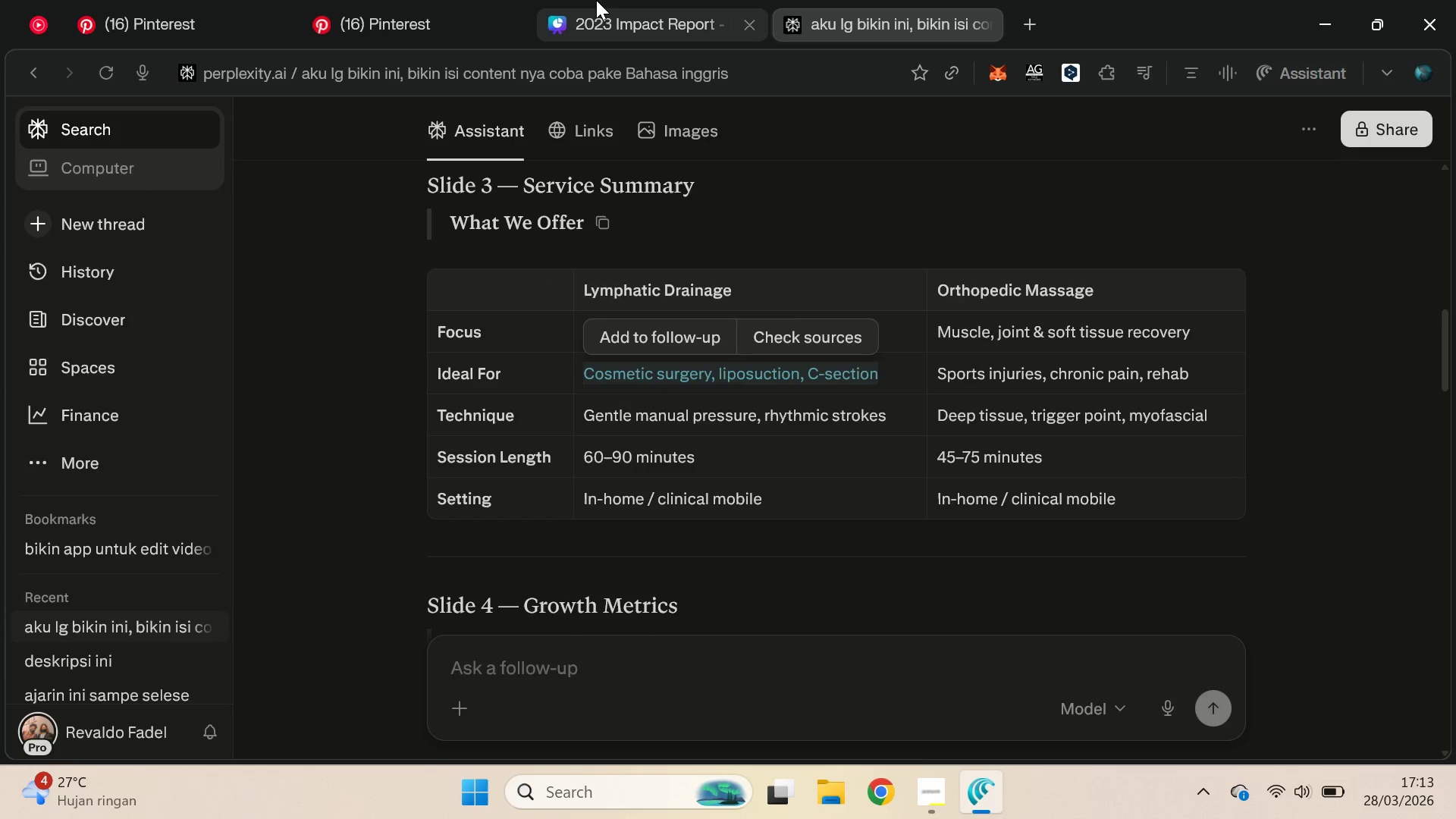 
left_click([596, 0])
 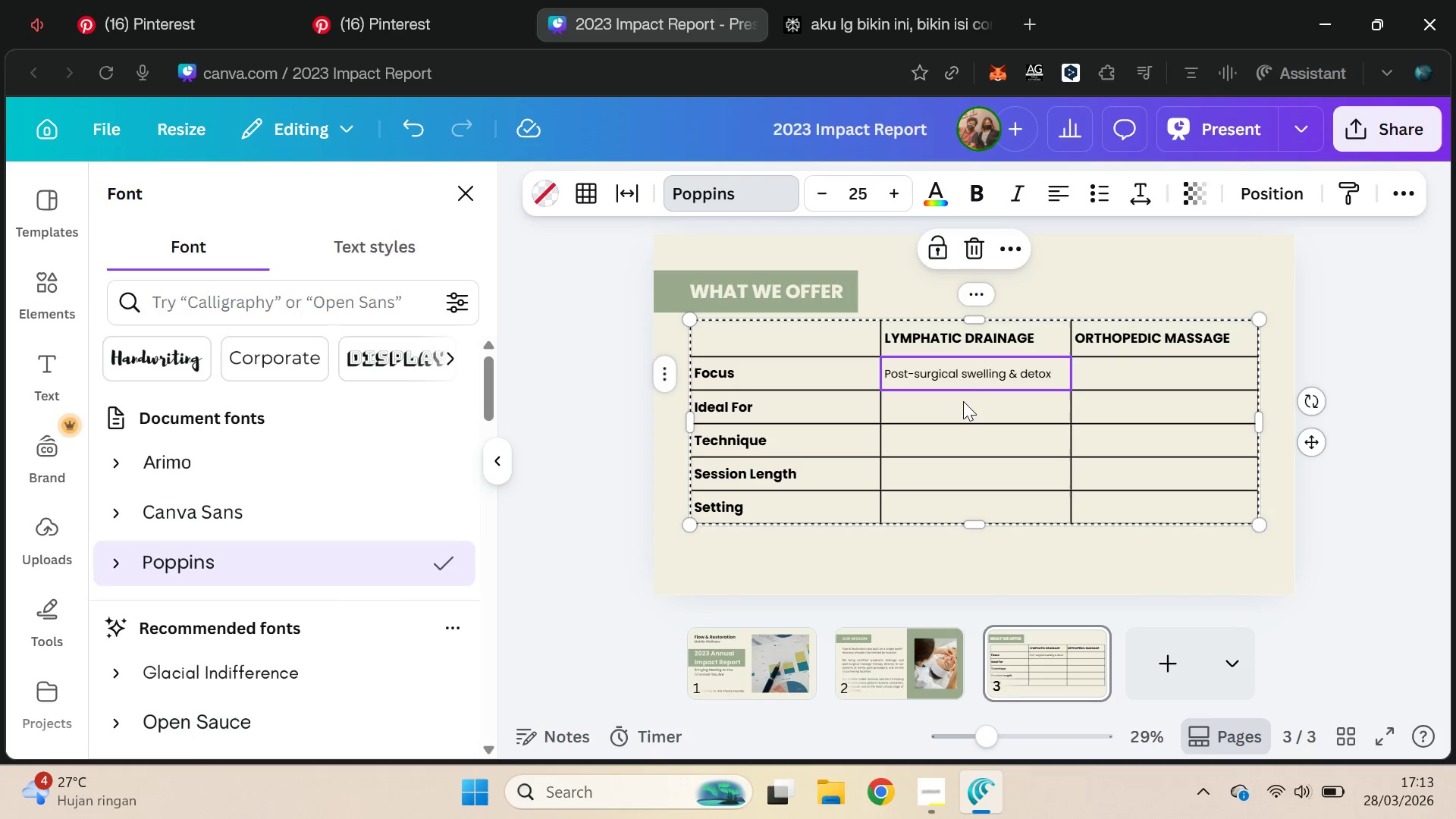 
left_click([968, 381])
 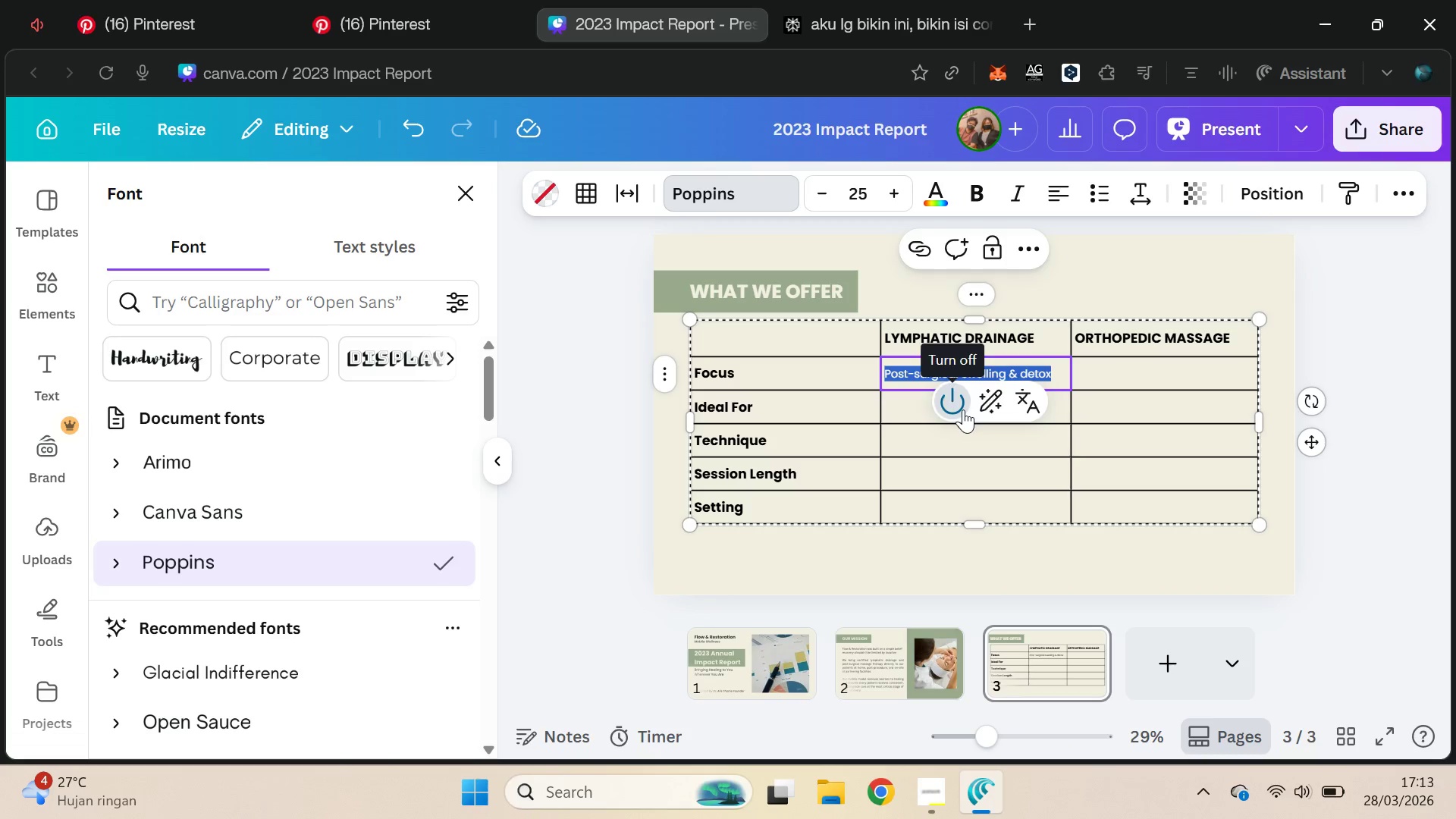 
left_click([903, 419])
 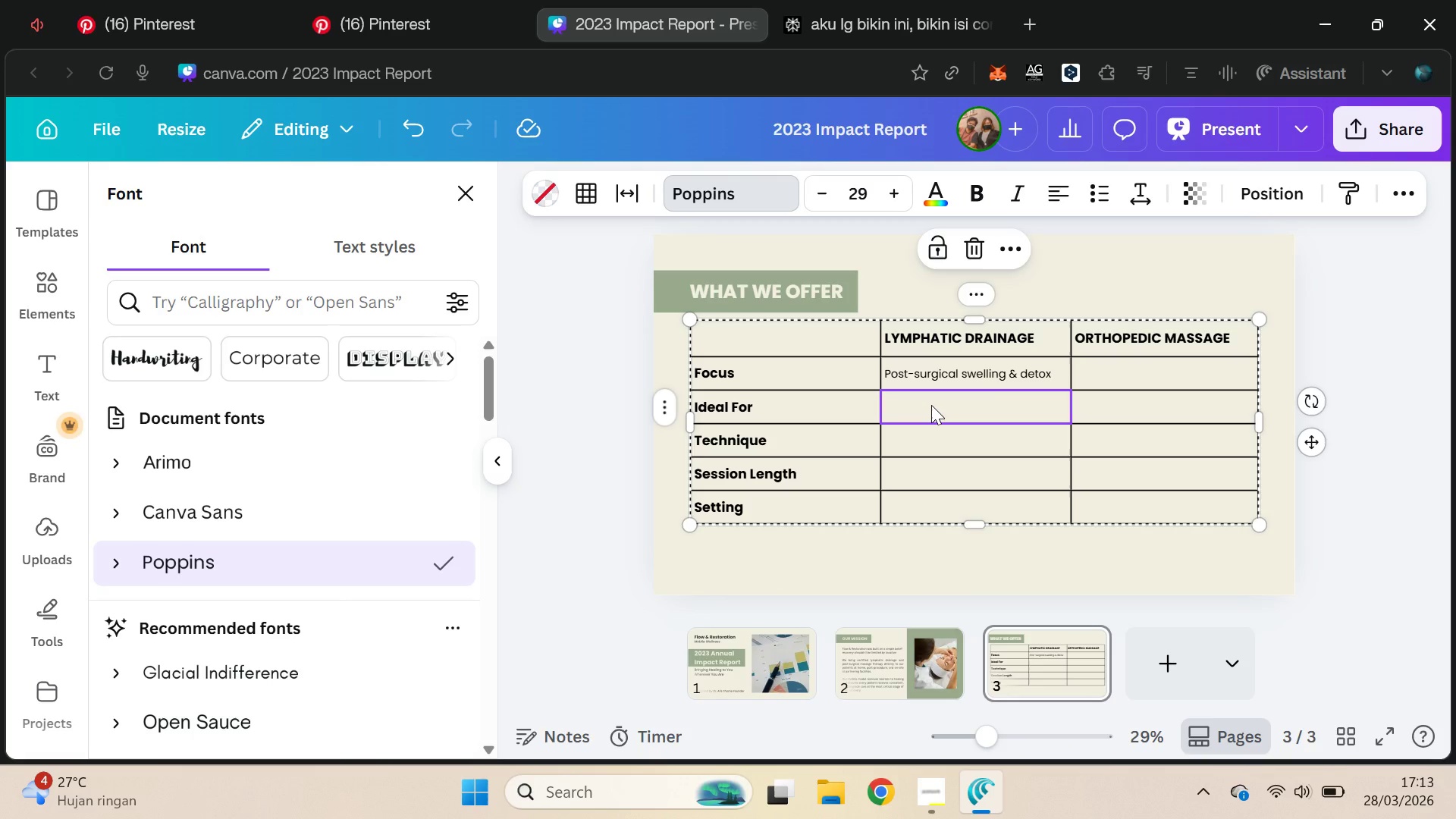 
mouse_move([902, 412])
 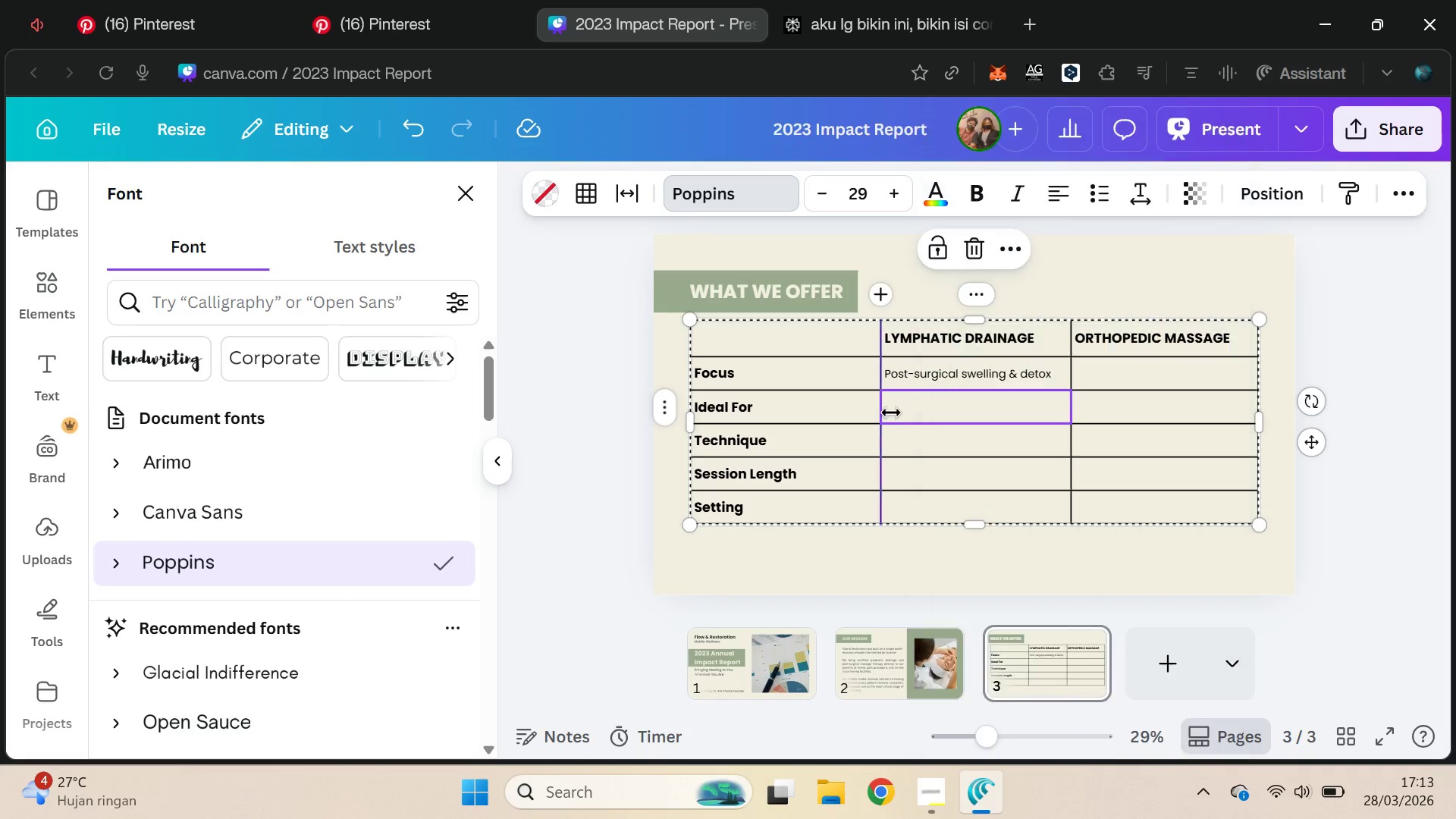 
key(Alt+Control+C)
 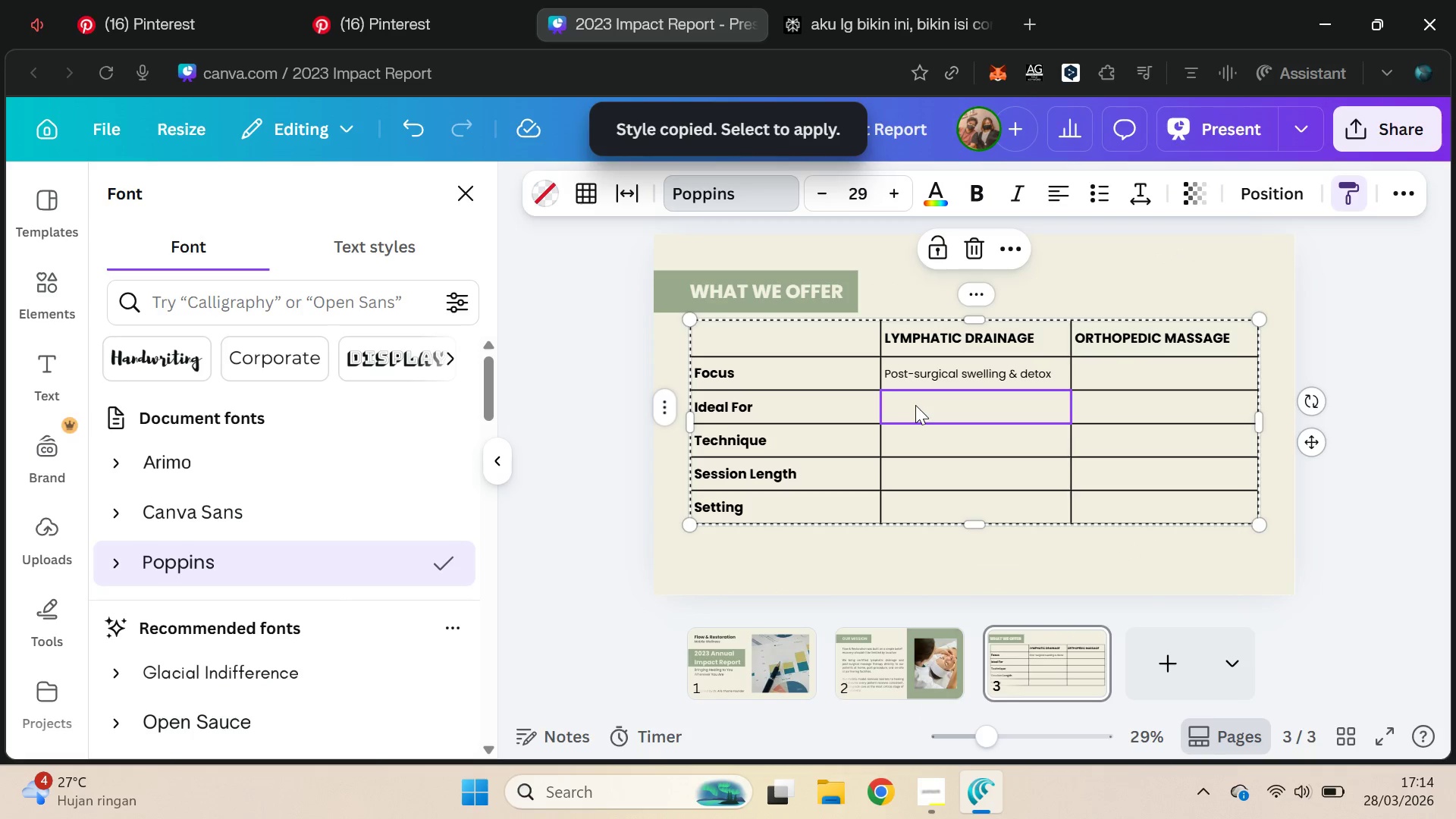 
left_click([915, 405])
 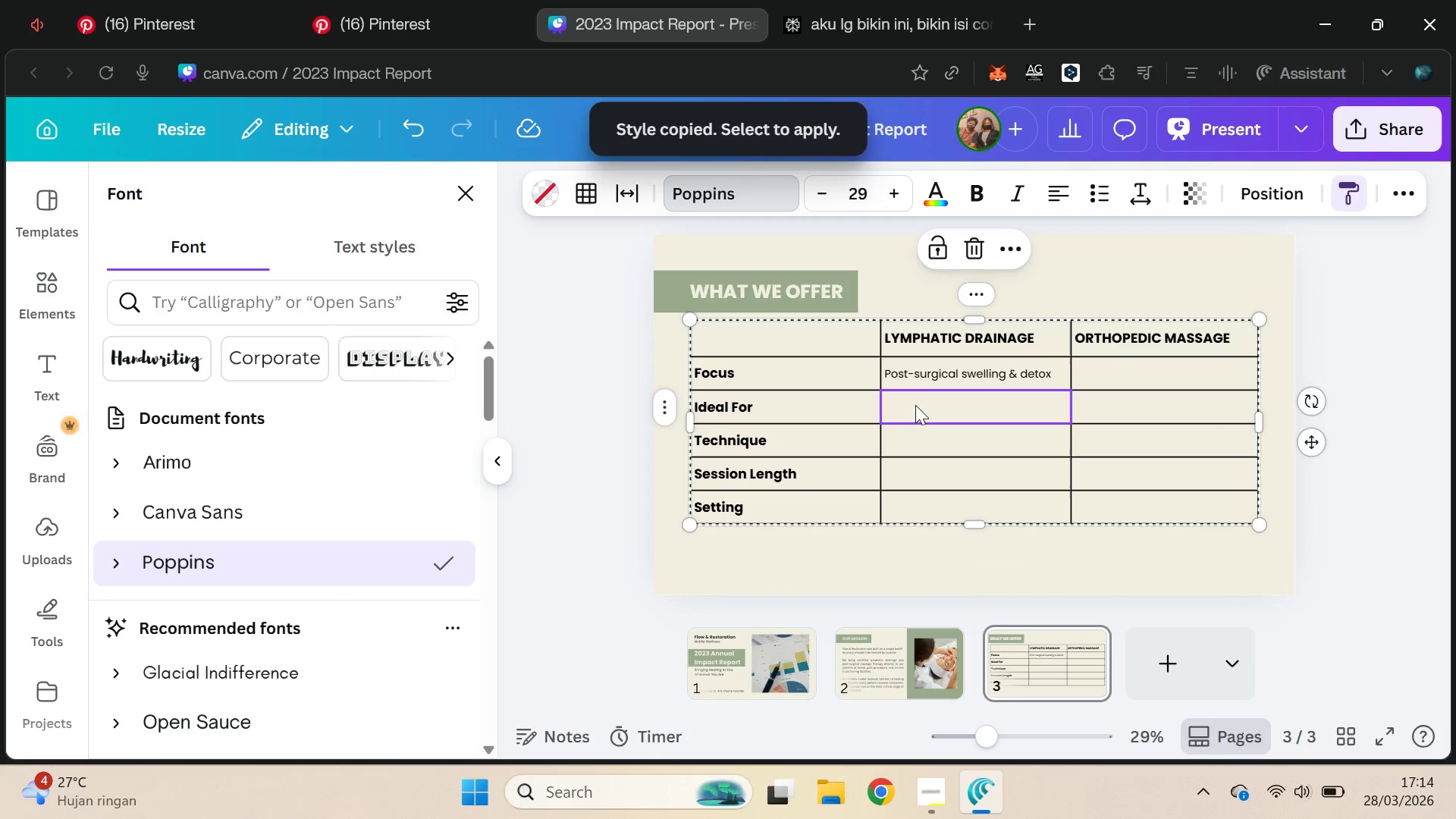 
key(Control+C)
 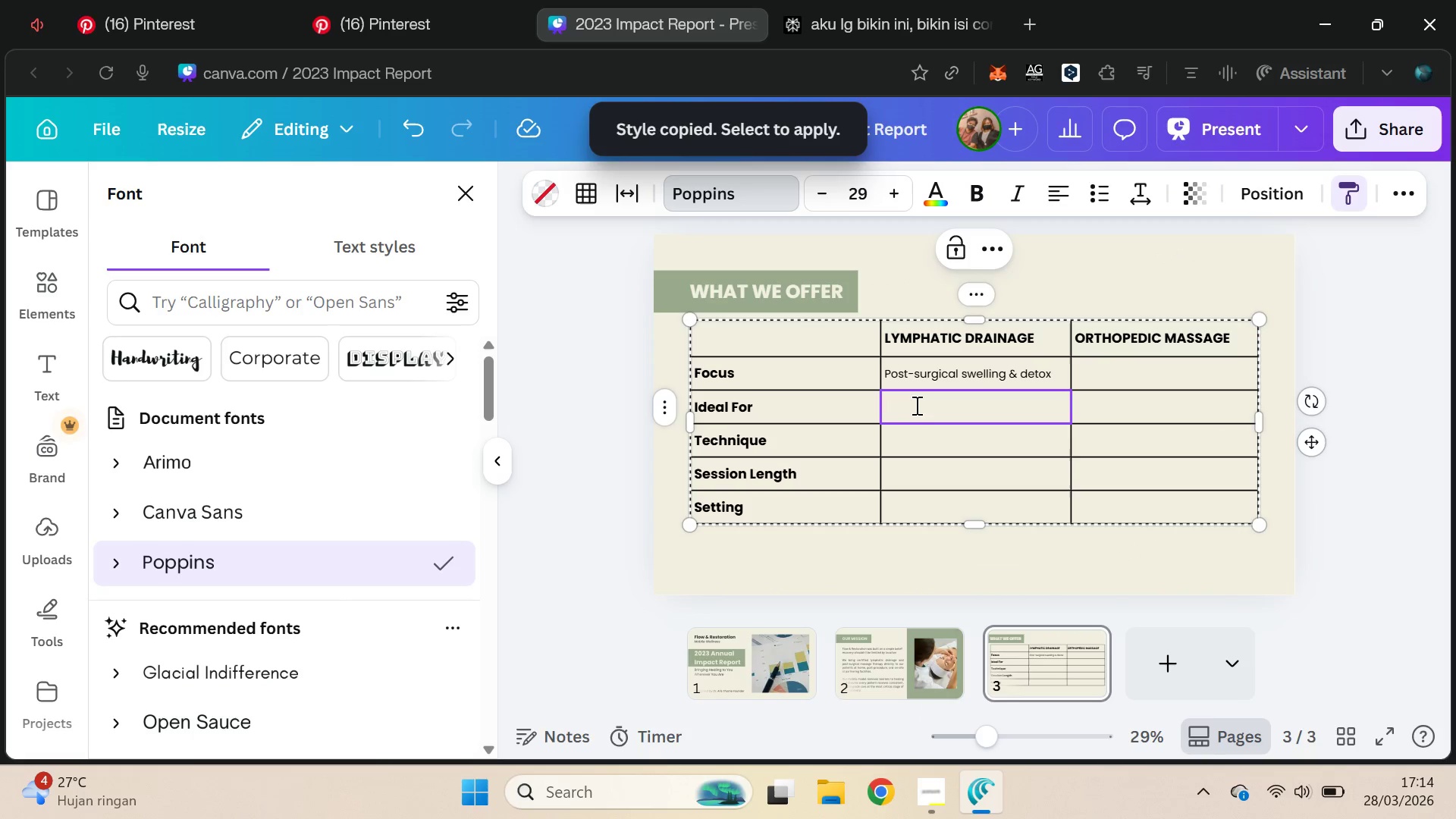 
key(Control+C)
 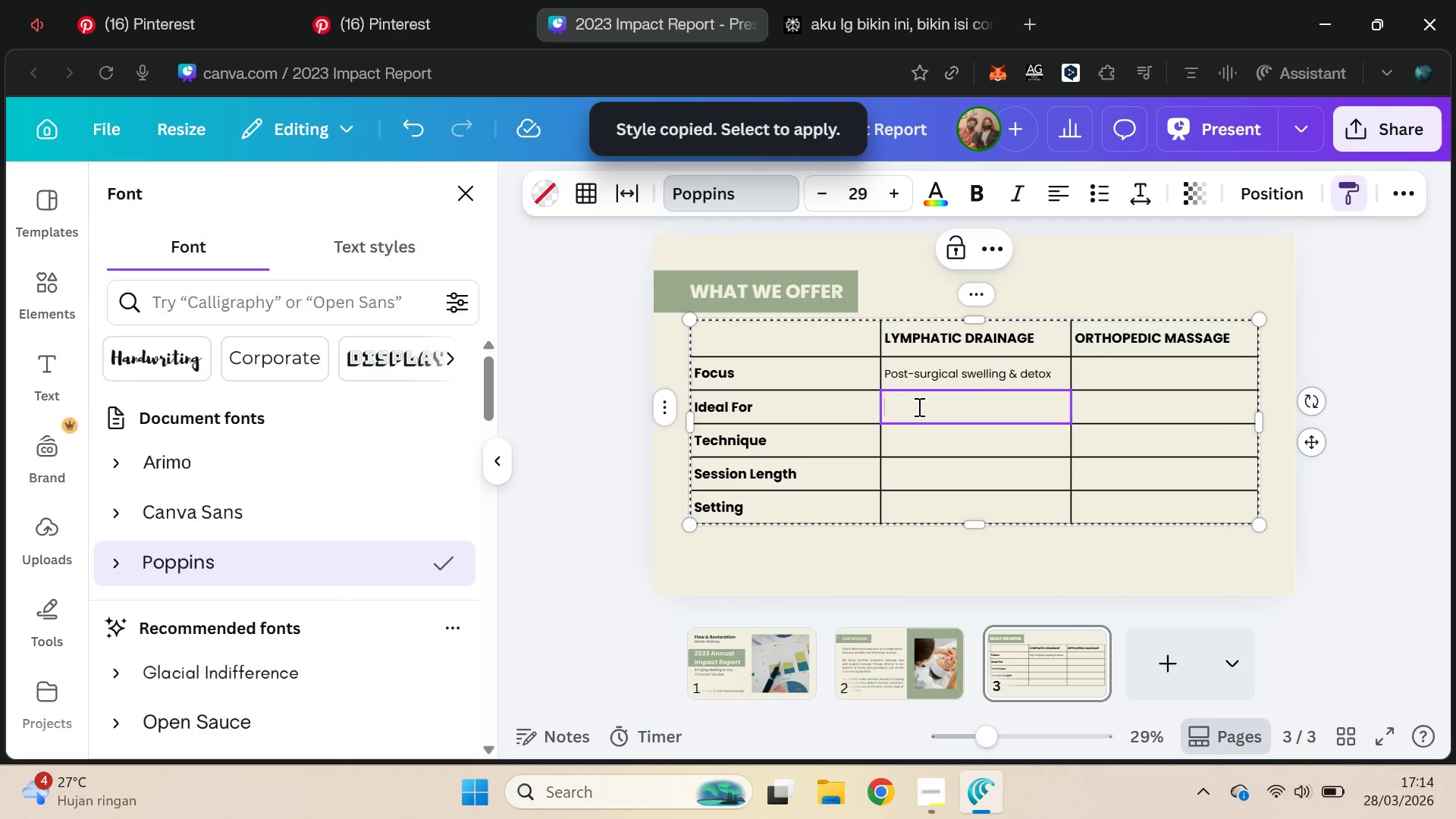 
key(Control+V)
 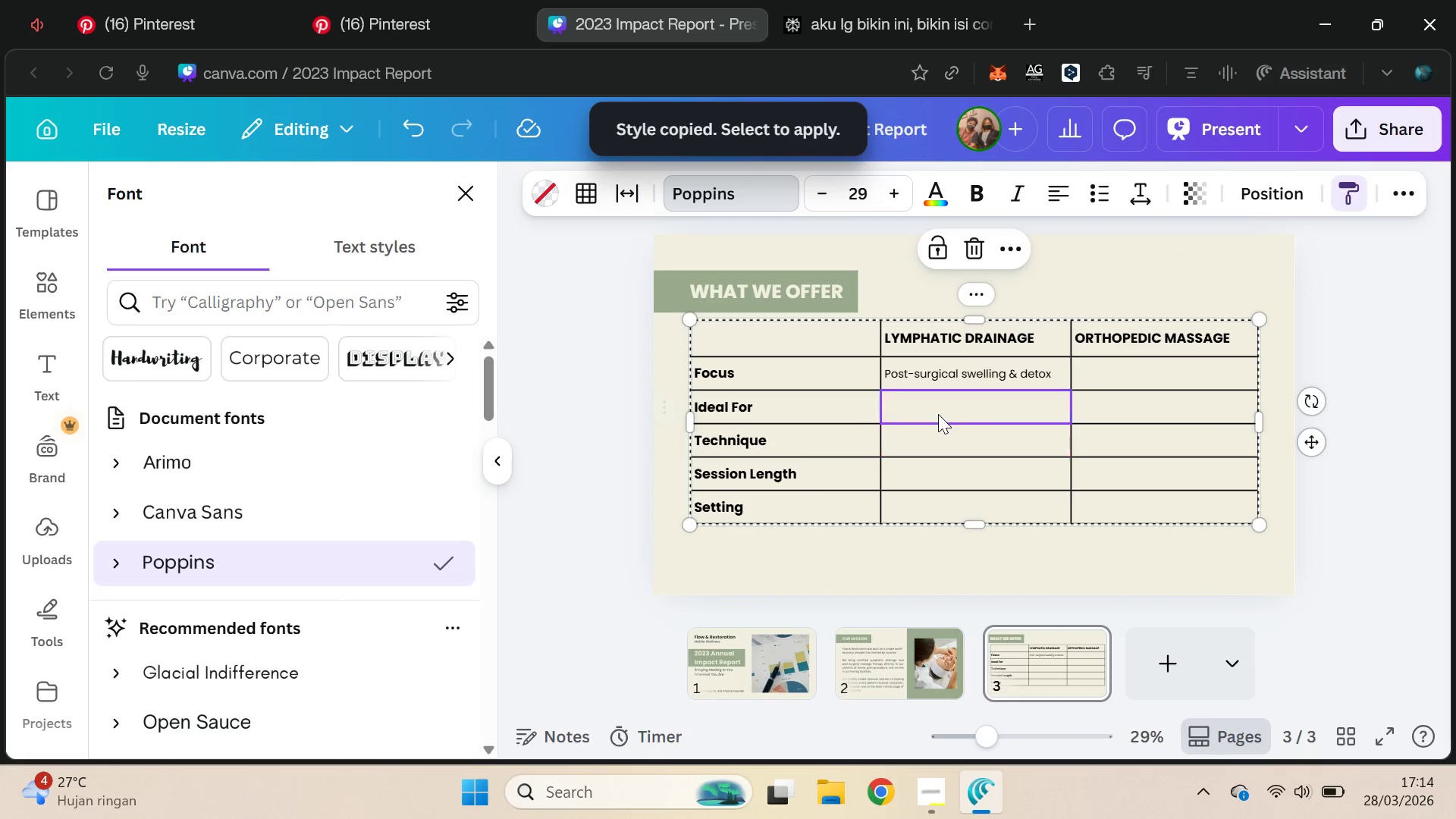 
left_click([812, 0])
 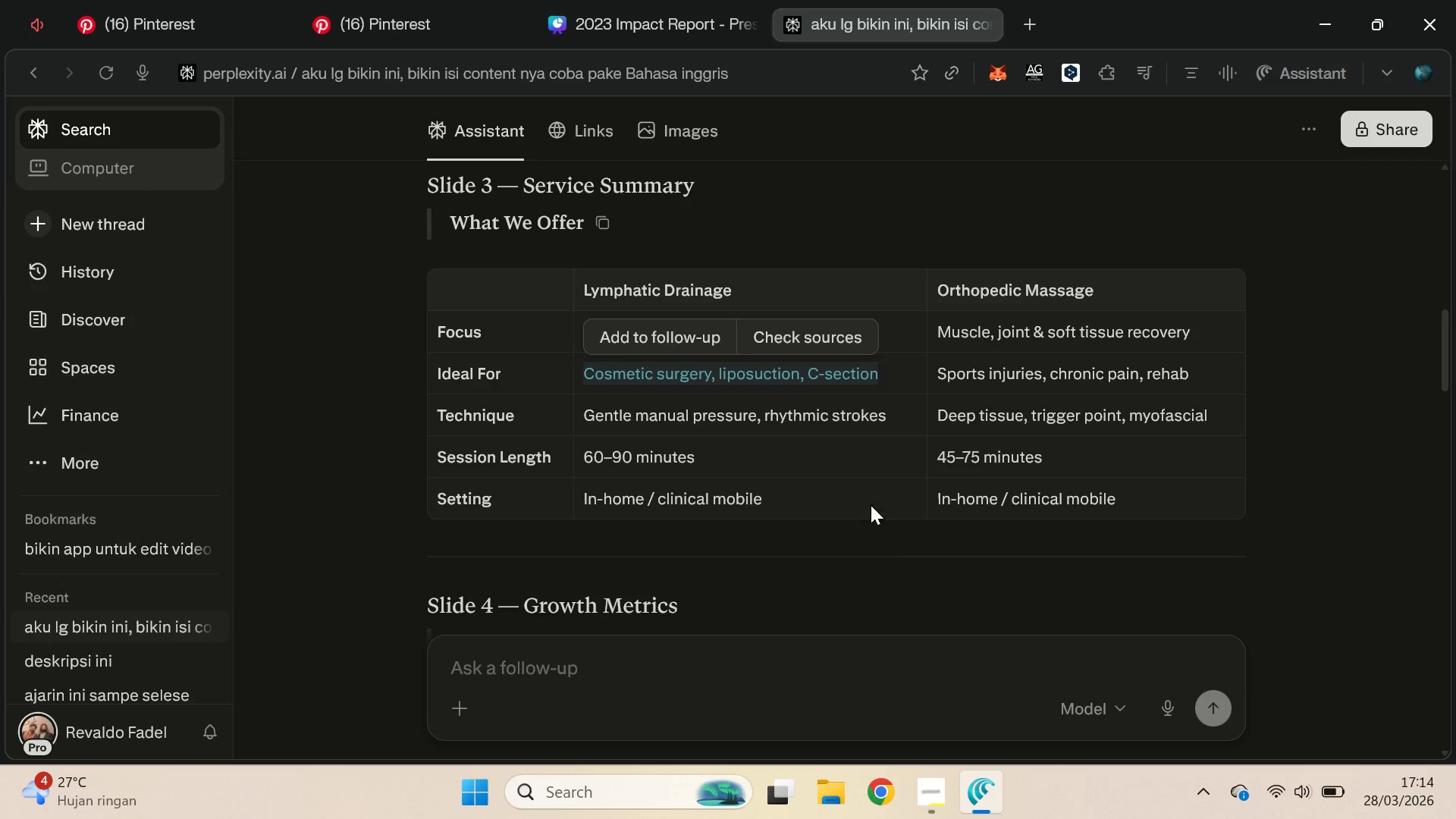 
key(Control+C)
 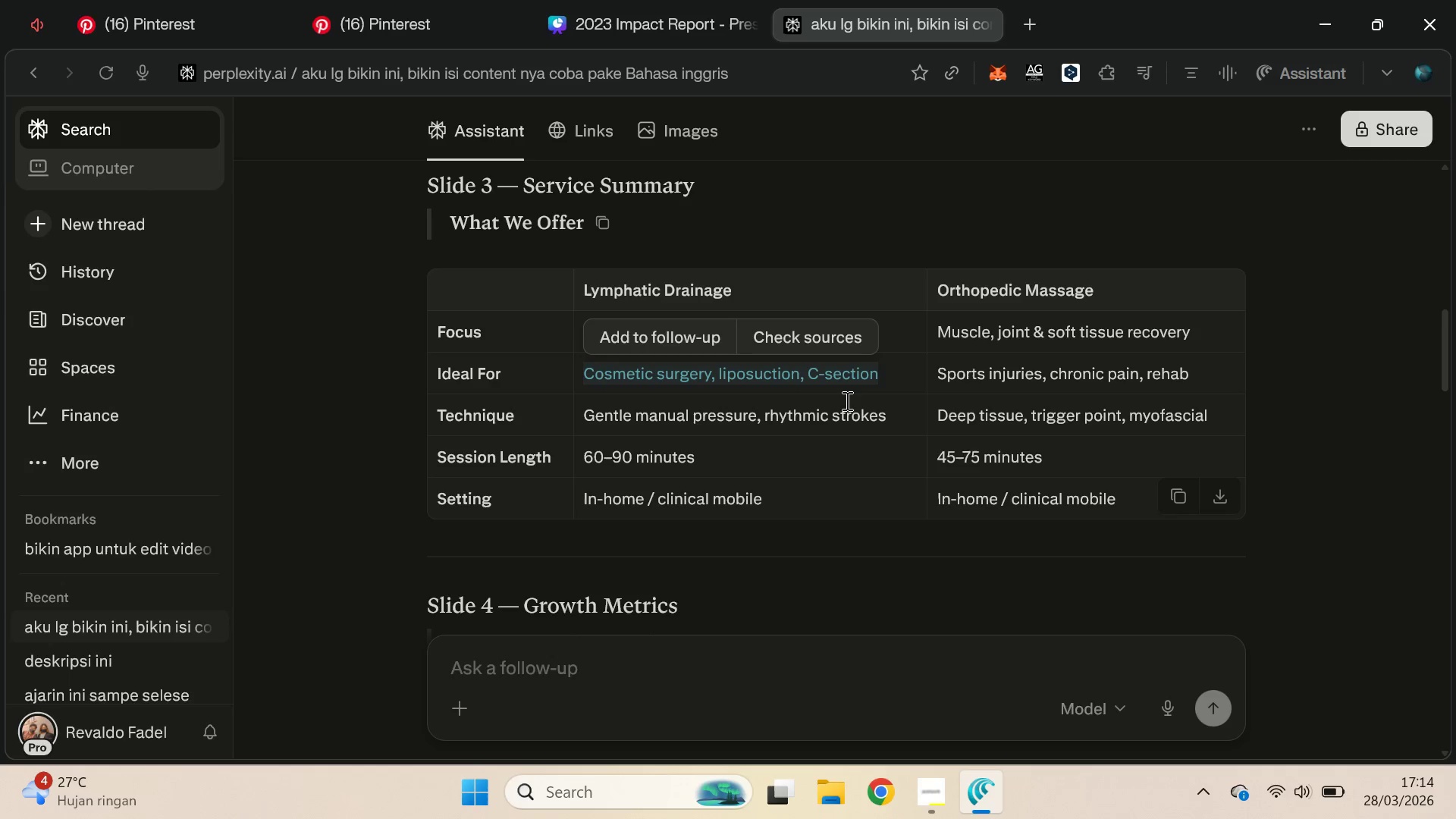 
key(Control+C)
 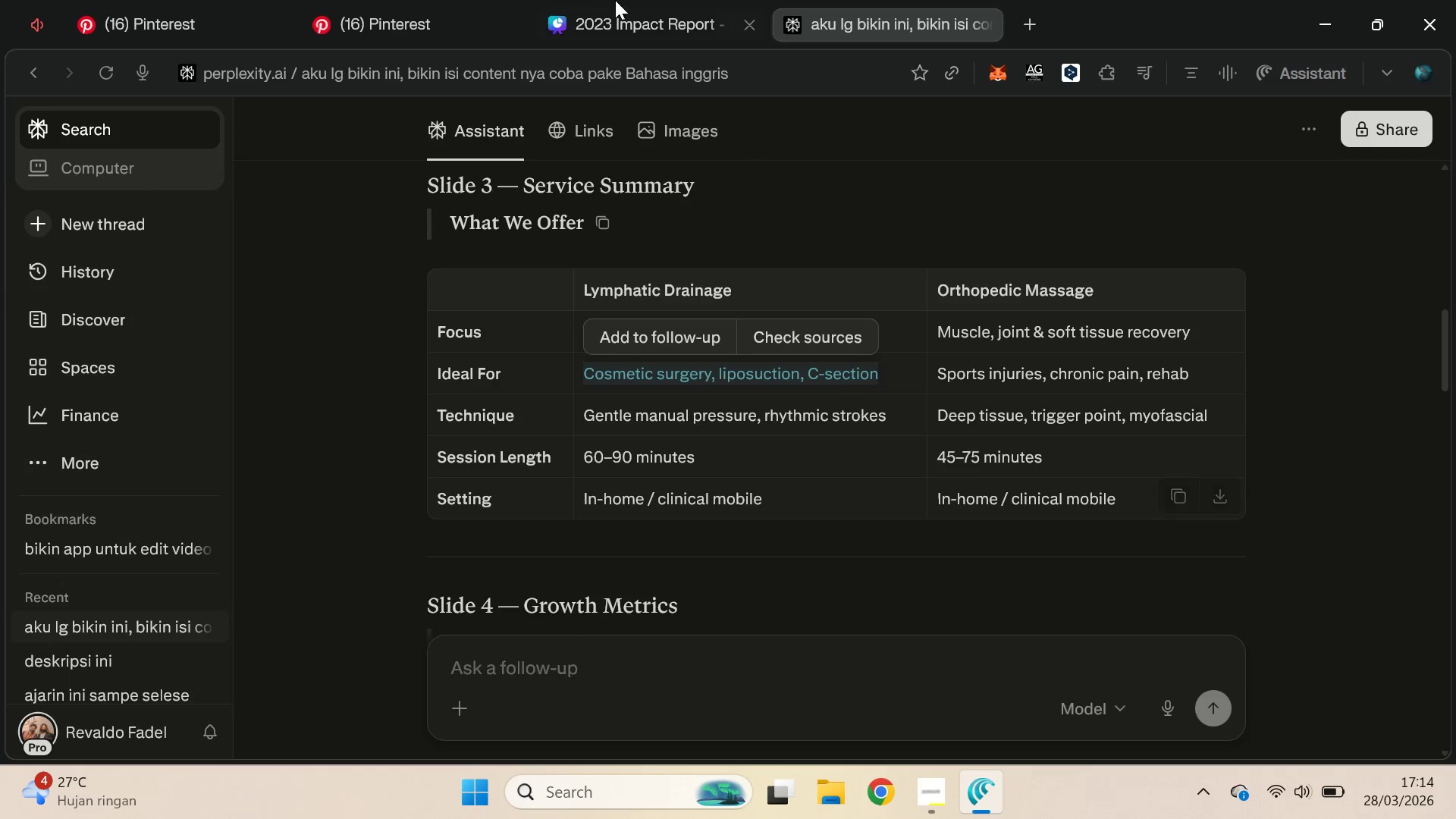 
key(Control+C)
 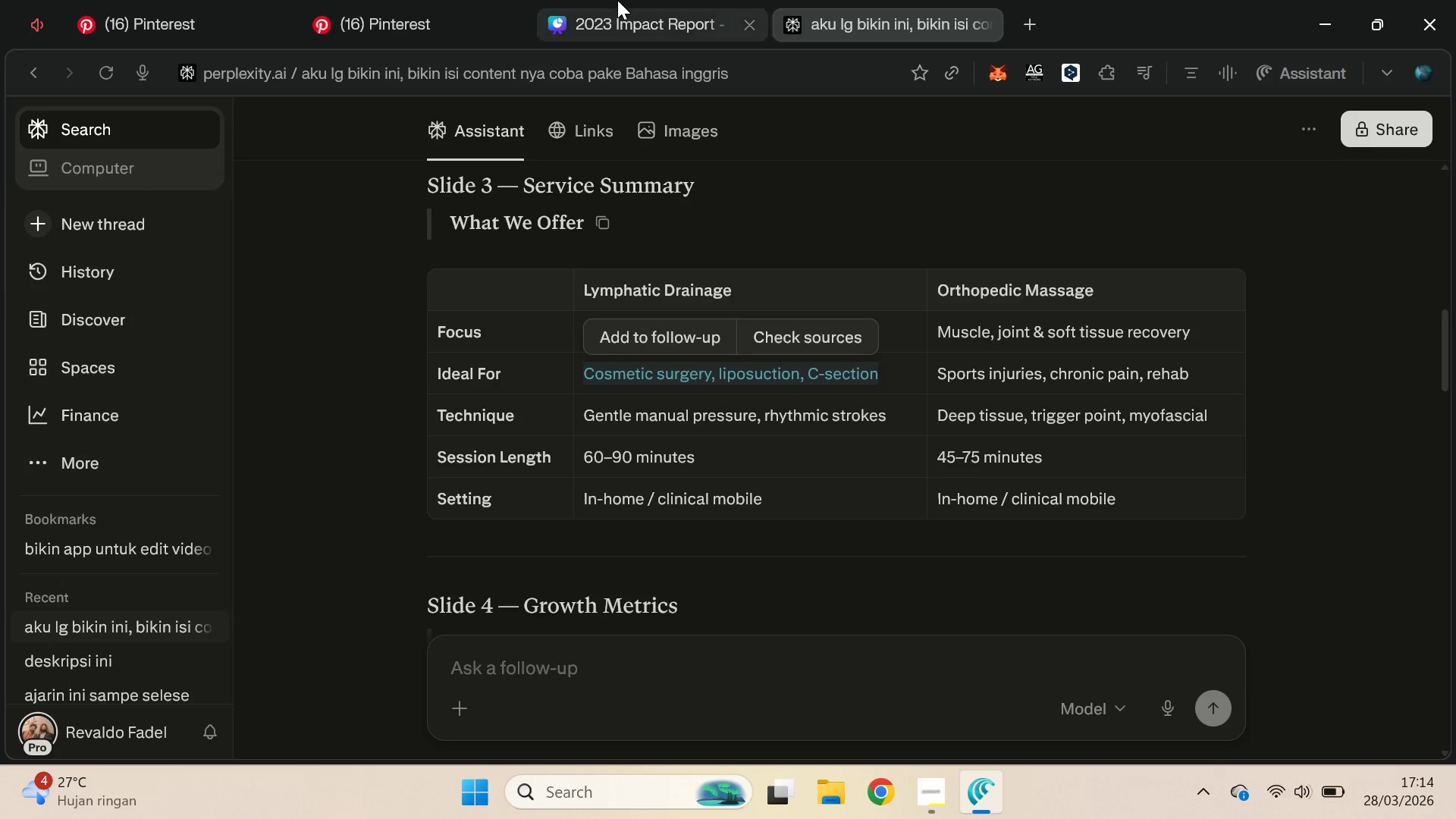 
left_click([617, 0])
 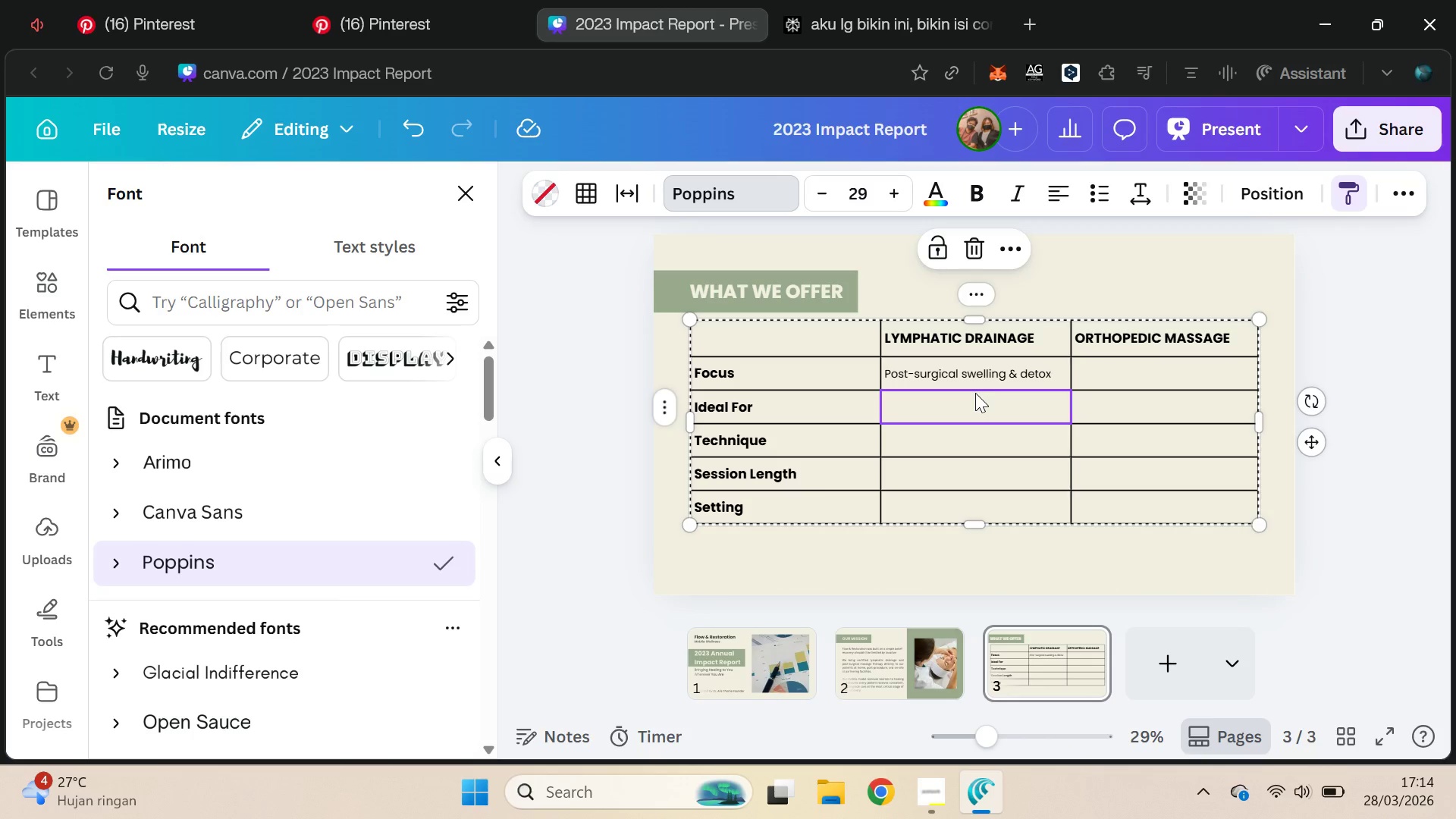 
mouse_move([962, 403])
 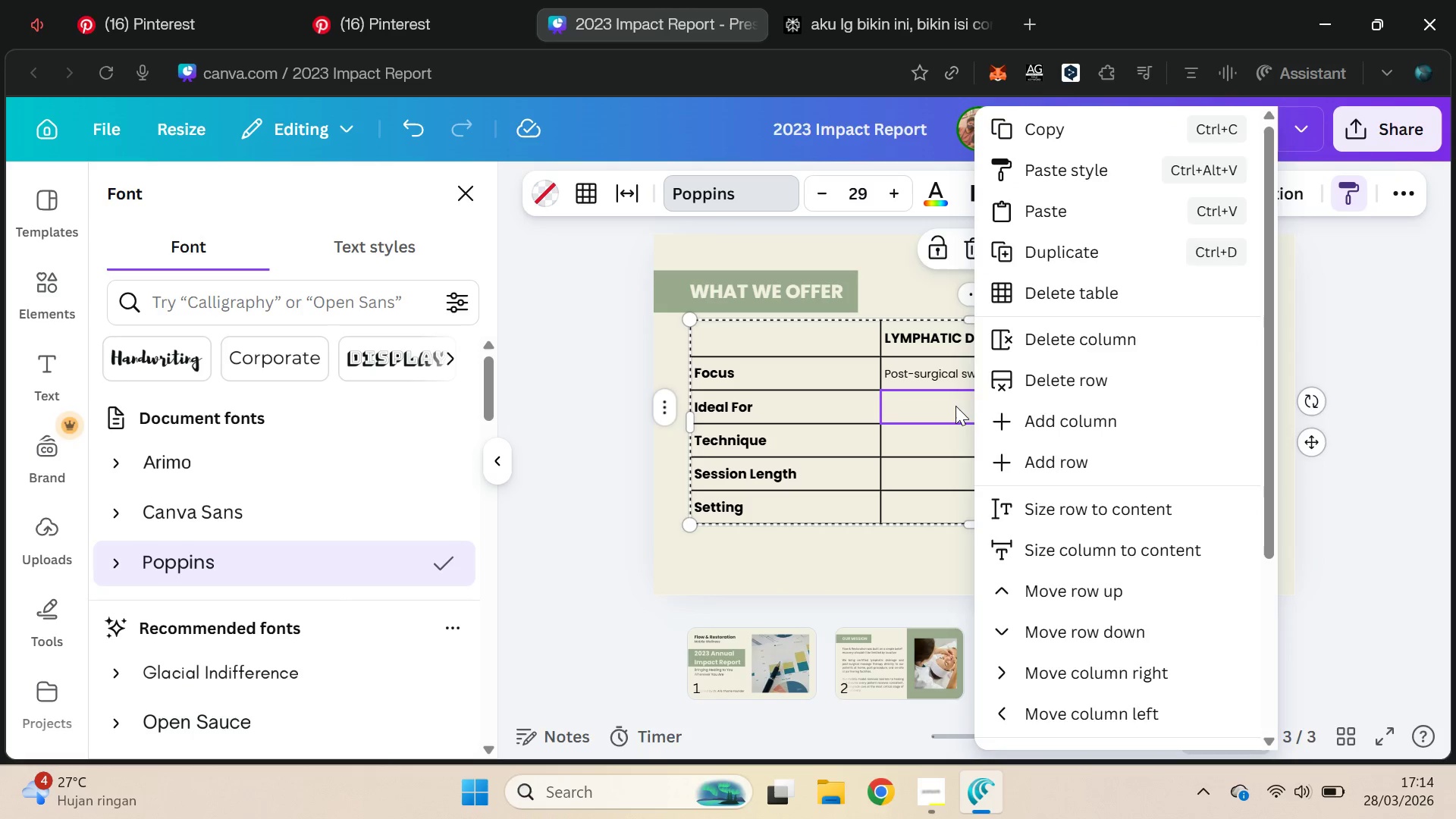 
left_click([956, 406])
 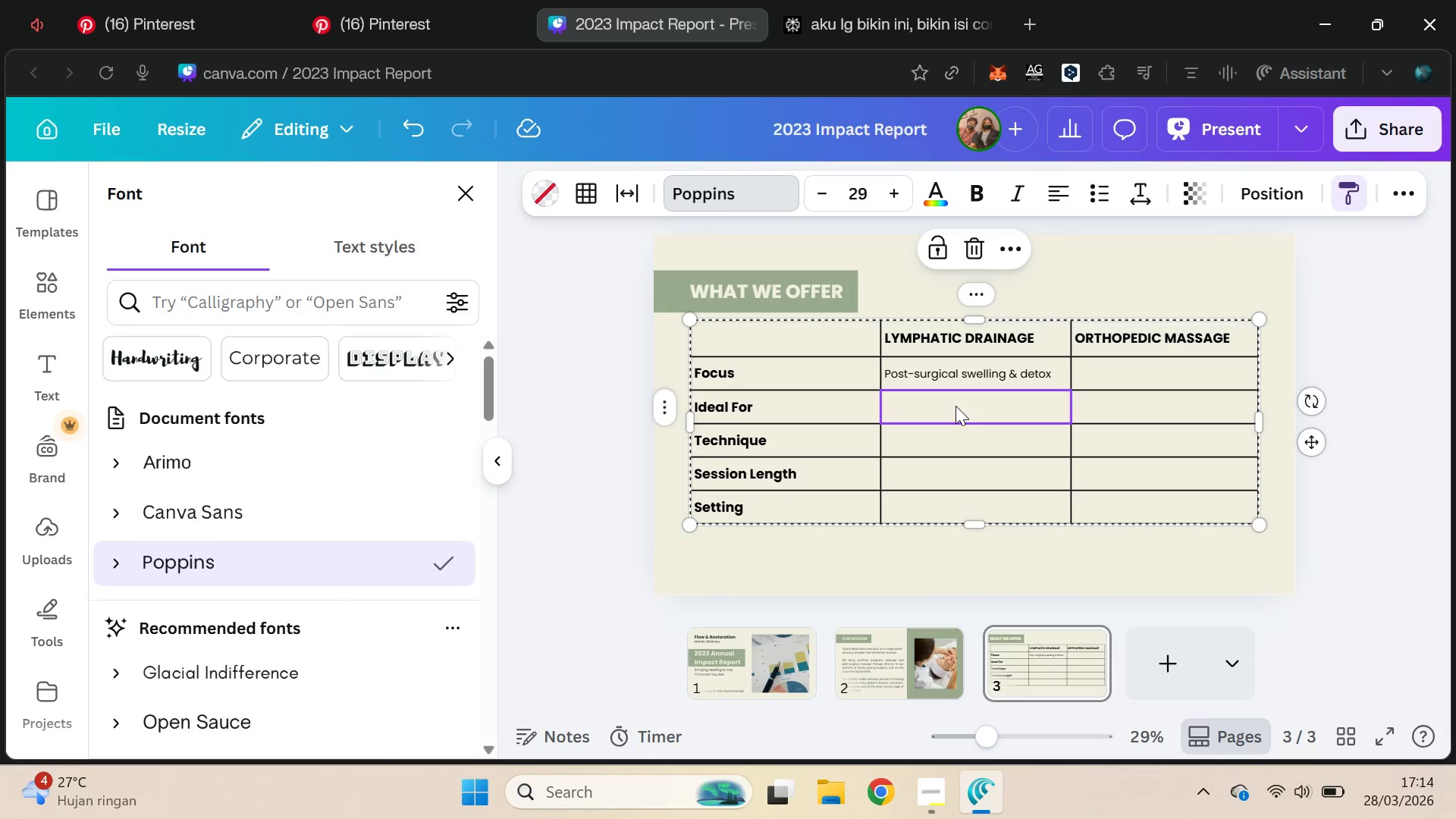 
key(Control+ControlLeft)
 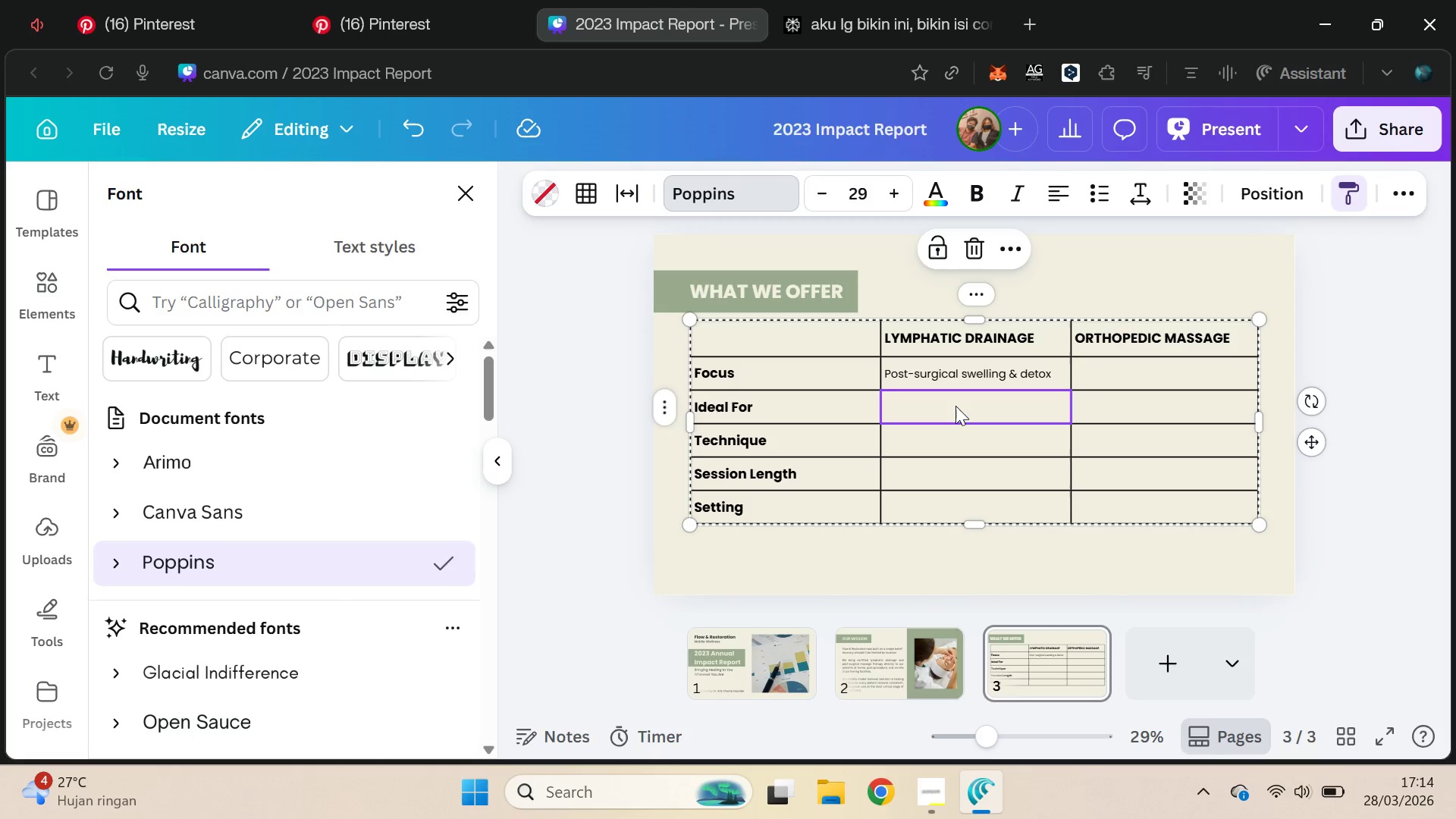 
key(Control+V)
 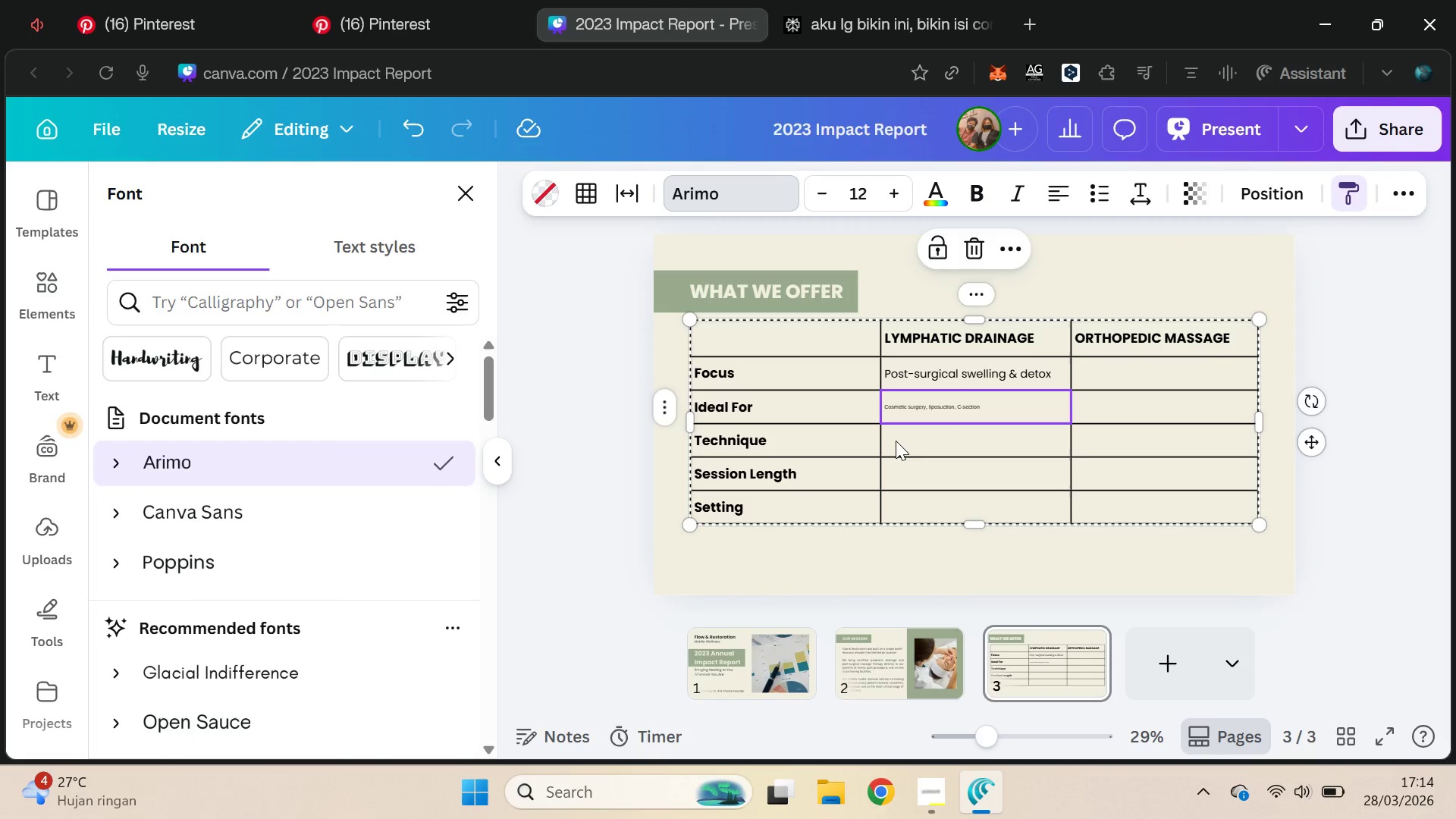 
left_click_drag(start_coordinate=[775, 0], to_coordinate=[783, 0])
 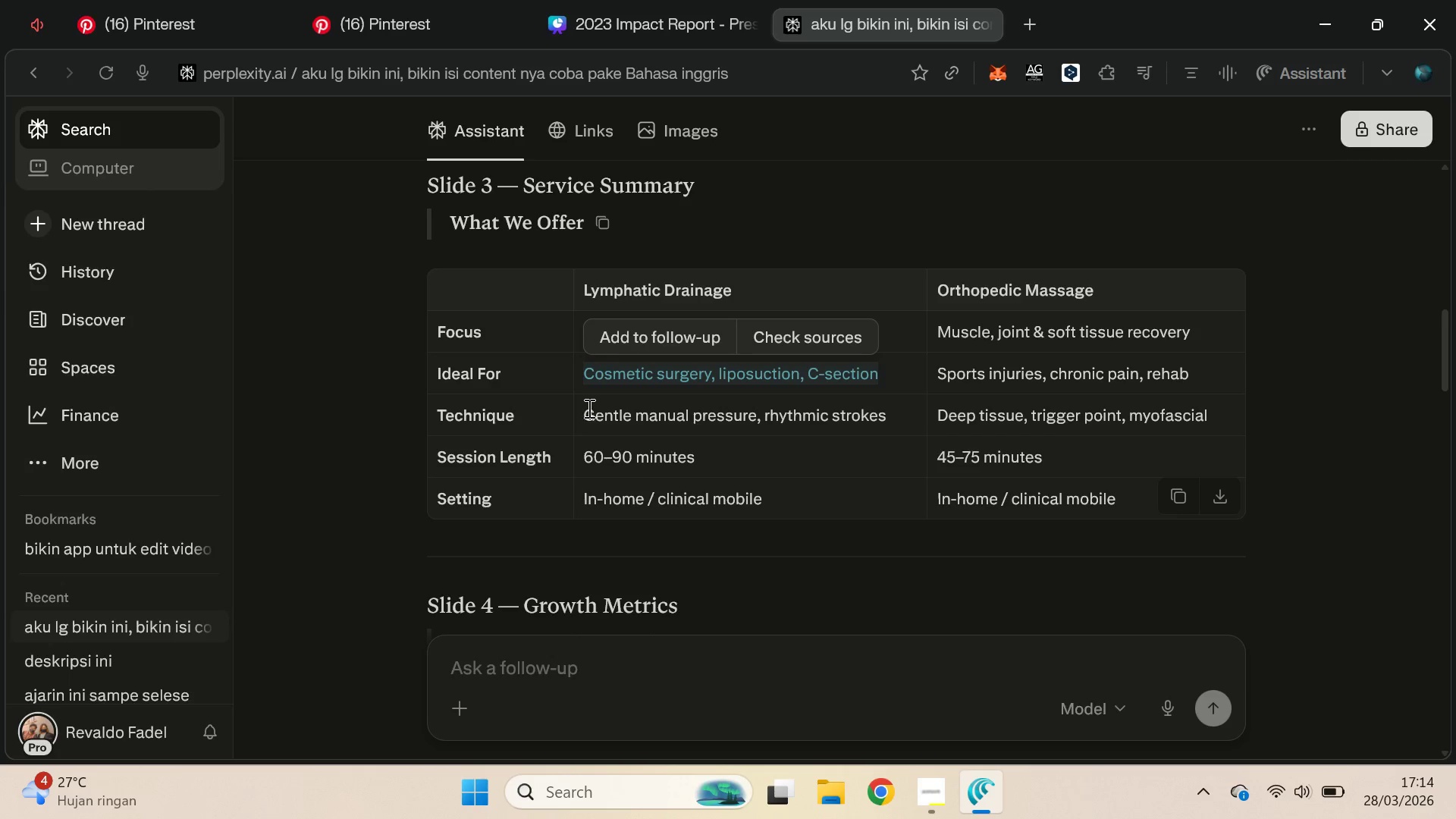 
left_click_drag(start_coordinate=[582, 408], to_coordinate=[929, 397])
 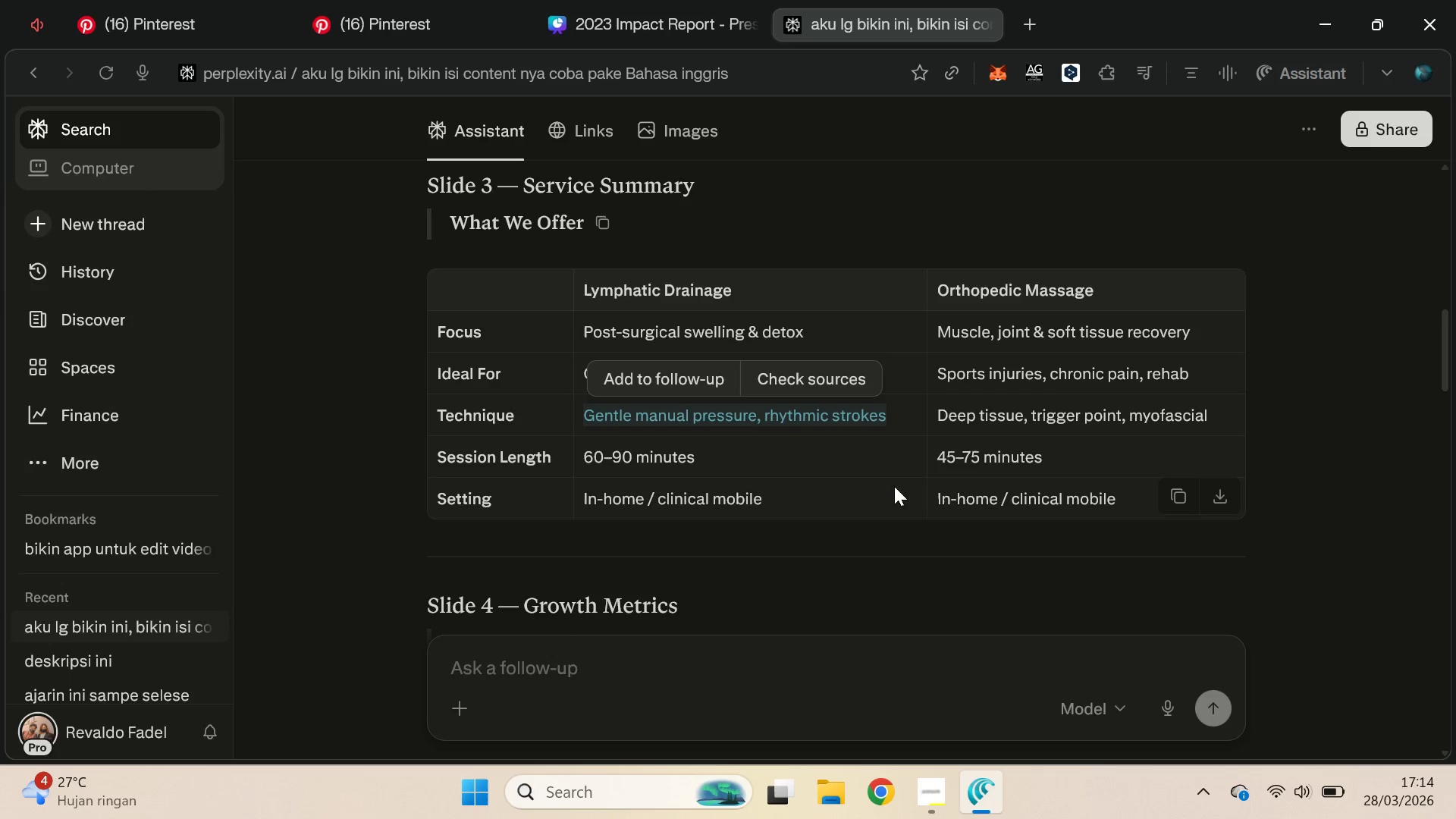 
key(Control+C)
 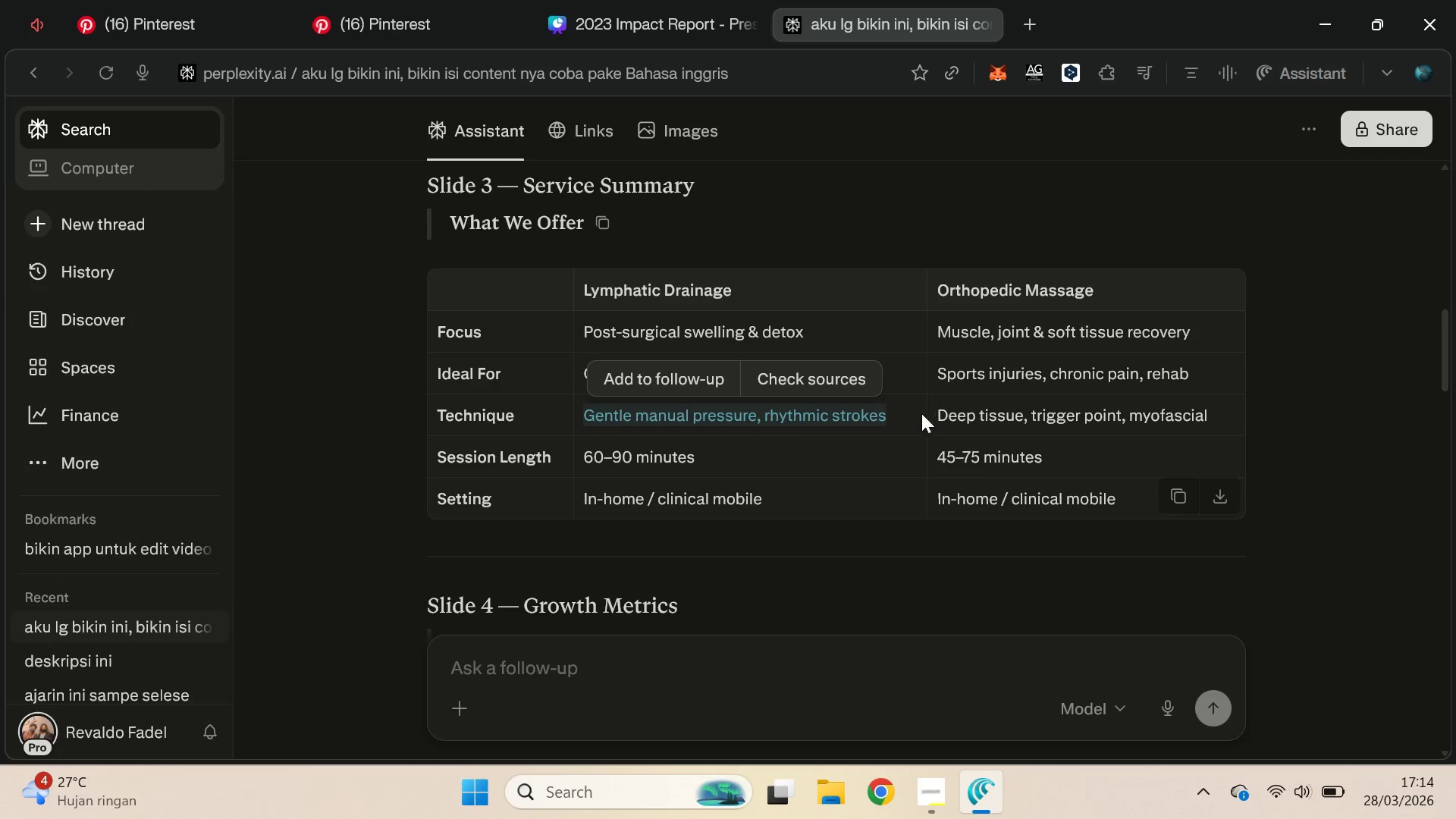 
key(Control+C)
 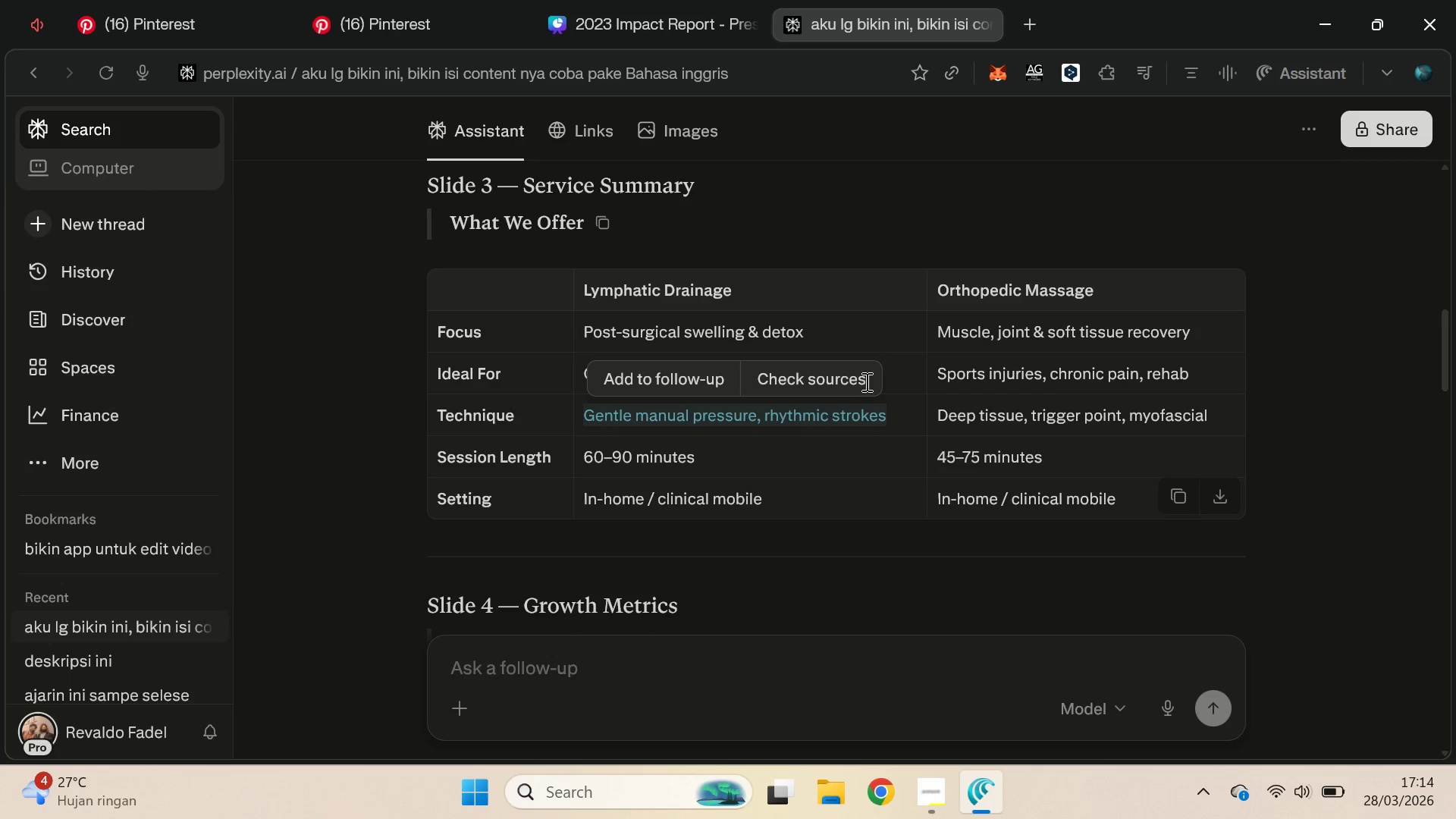 
key(Alt+AltLeft)
 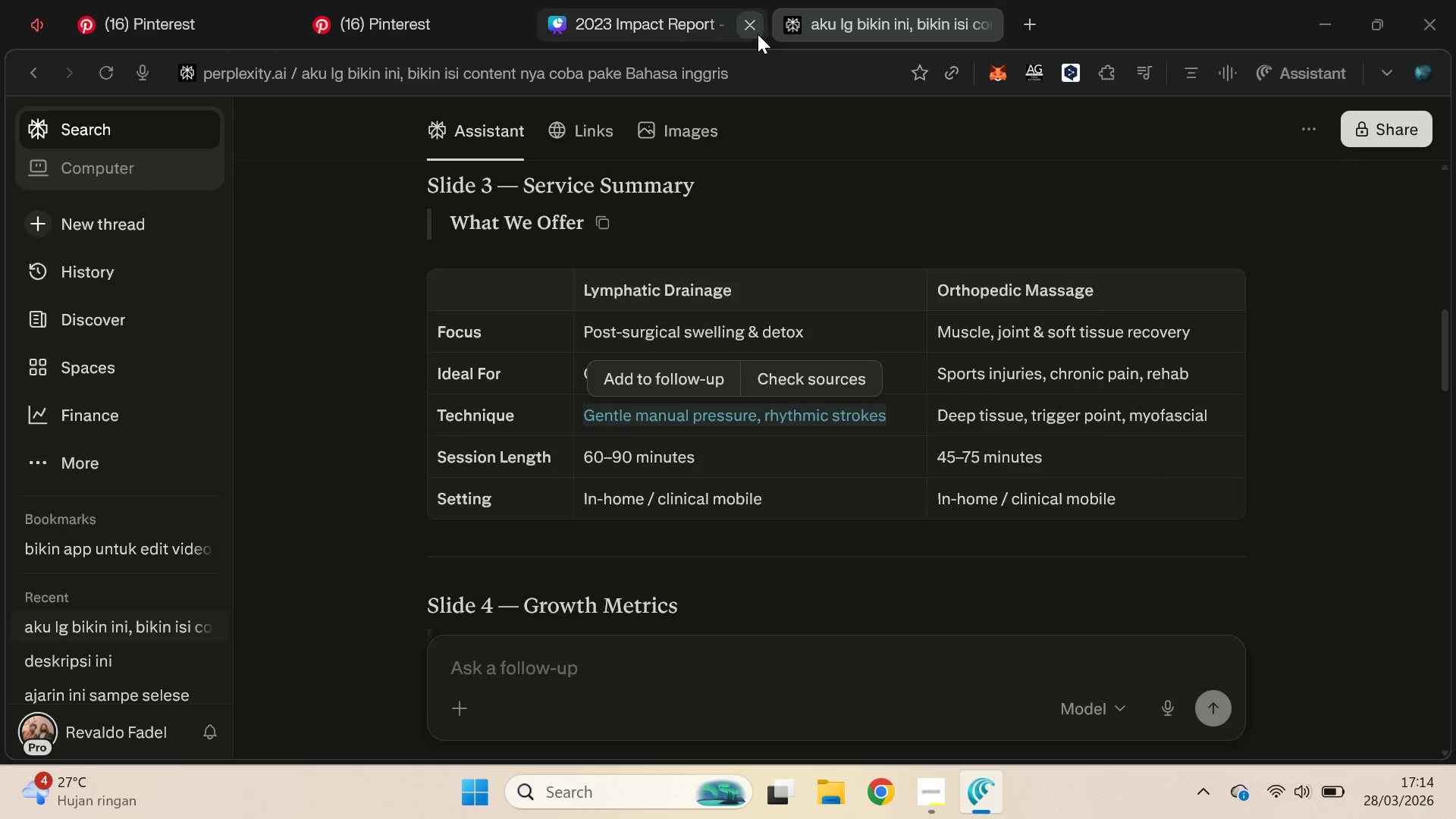 
key(Alt+Tab)
 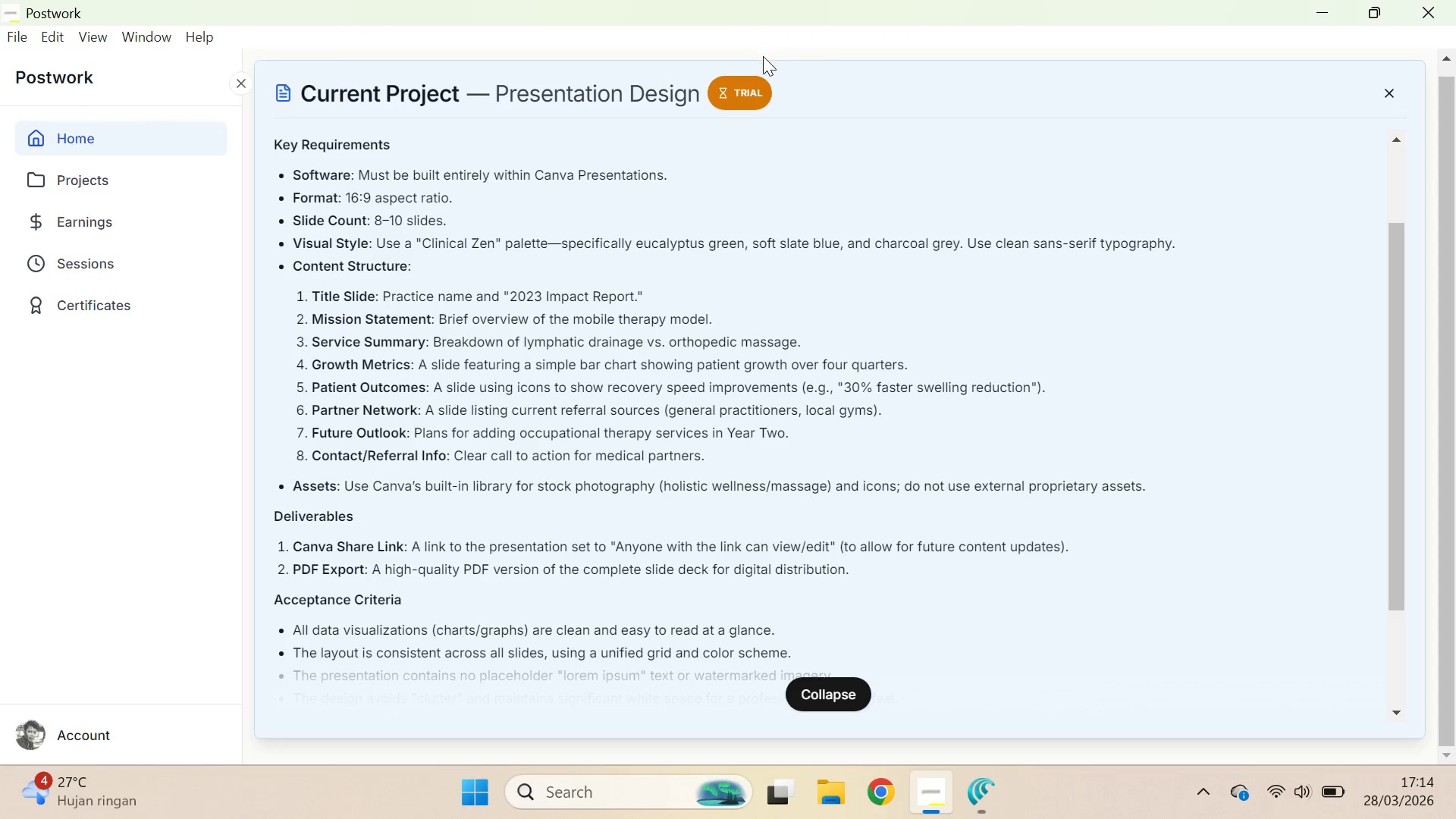 
key(Alt+AltLeft)